 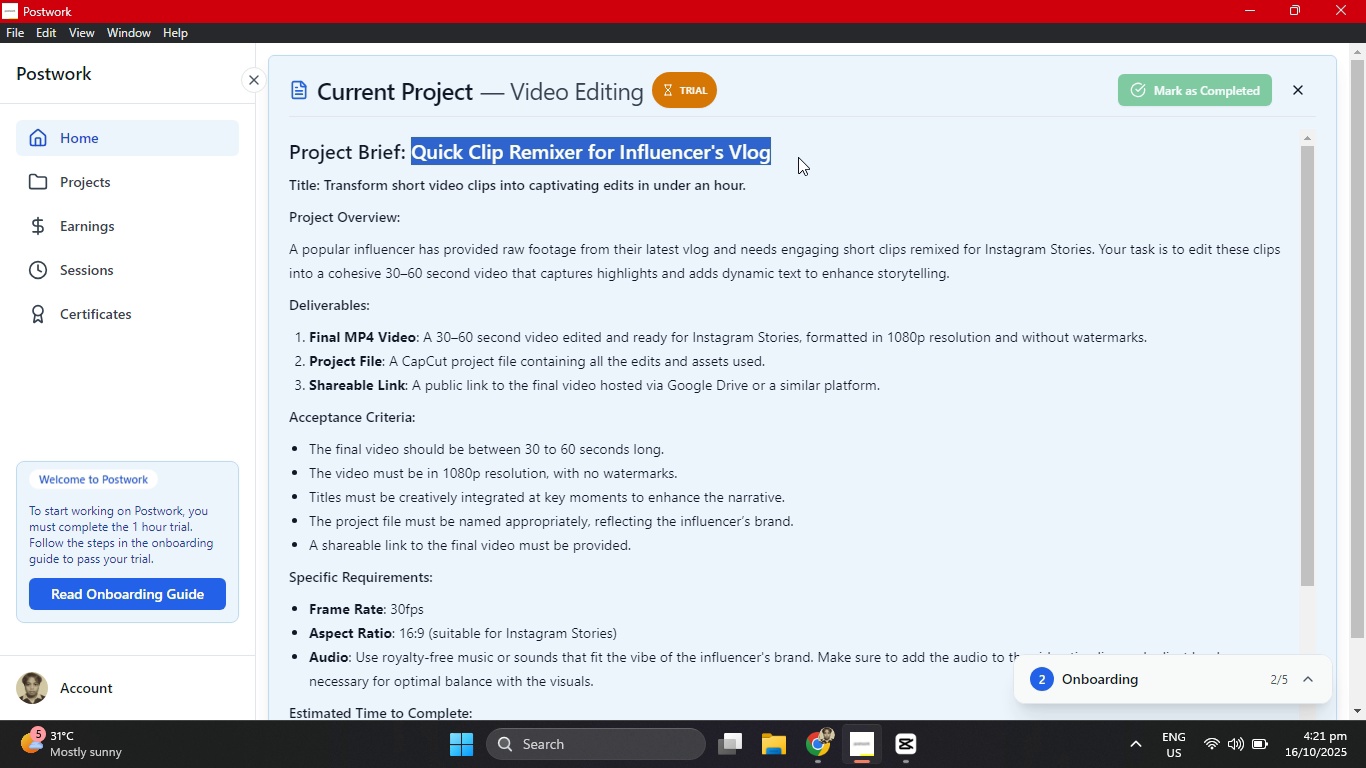 
key(Control+C)
 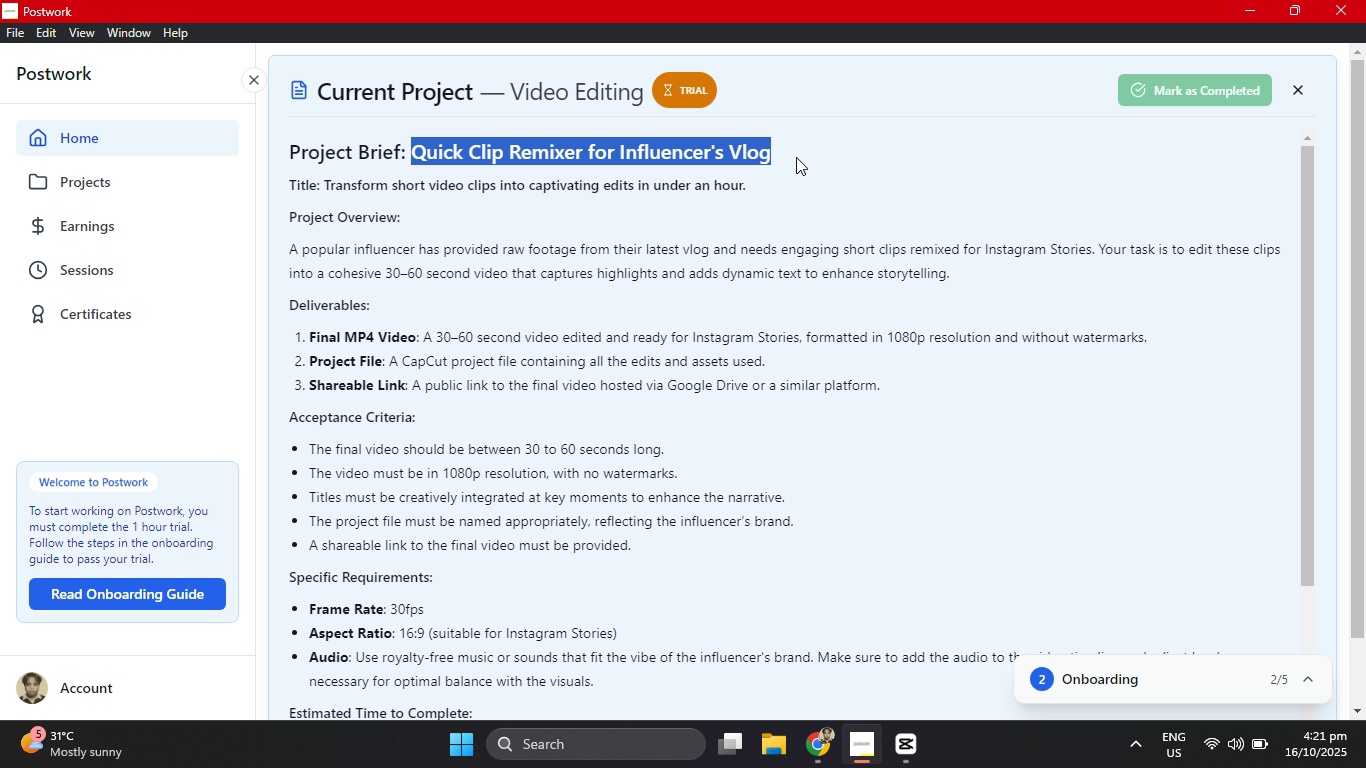 
key(Alt+Tab)
 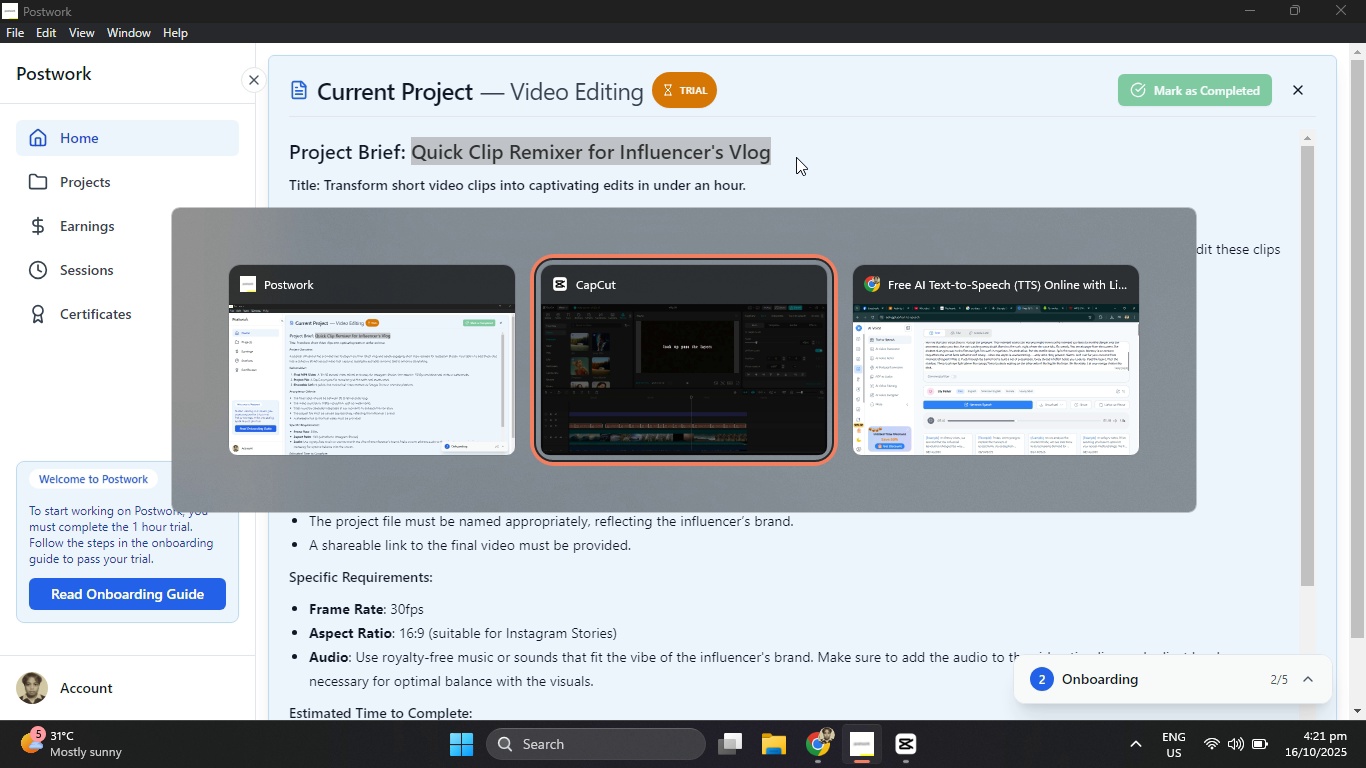 
key(Alt+Tab)
 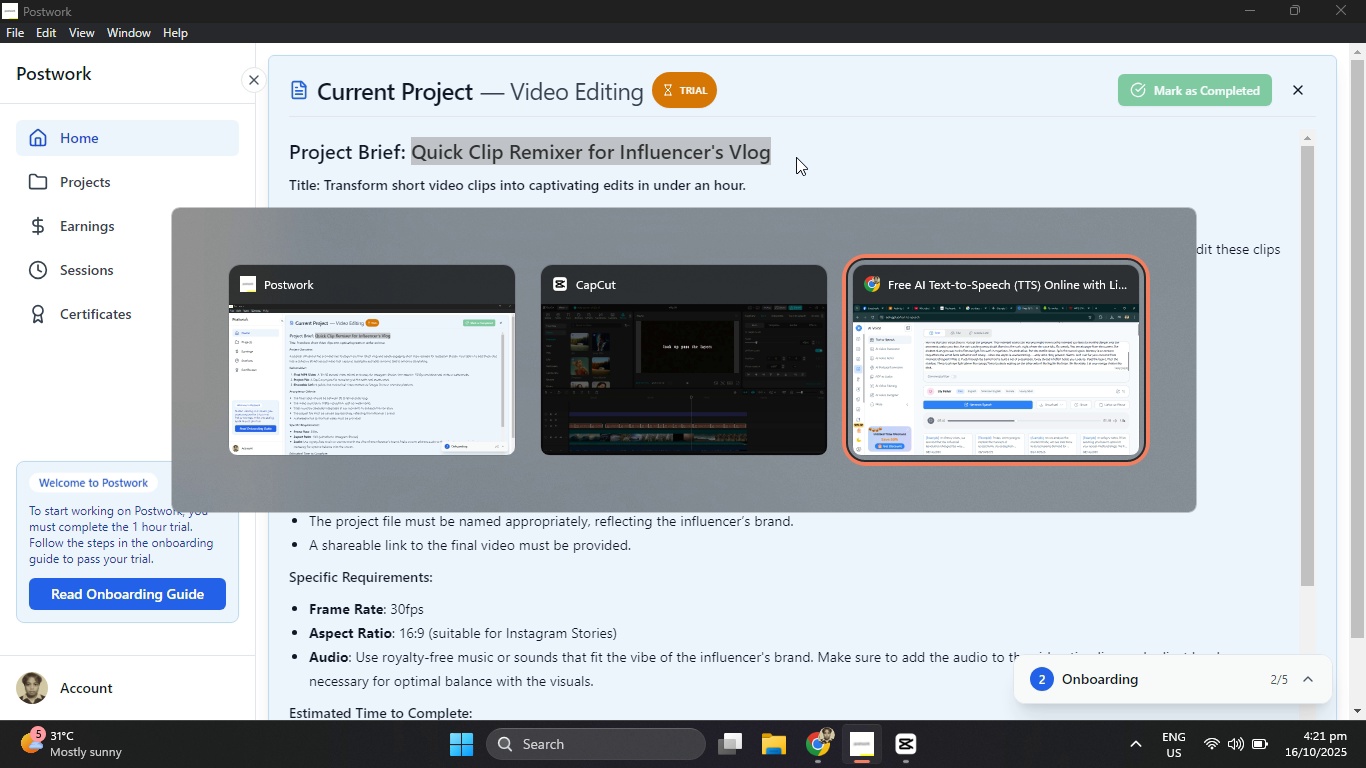 
key(Alt+Tab)
 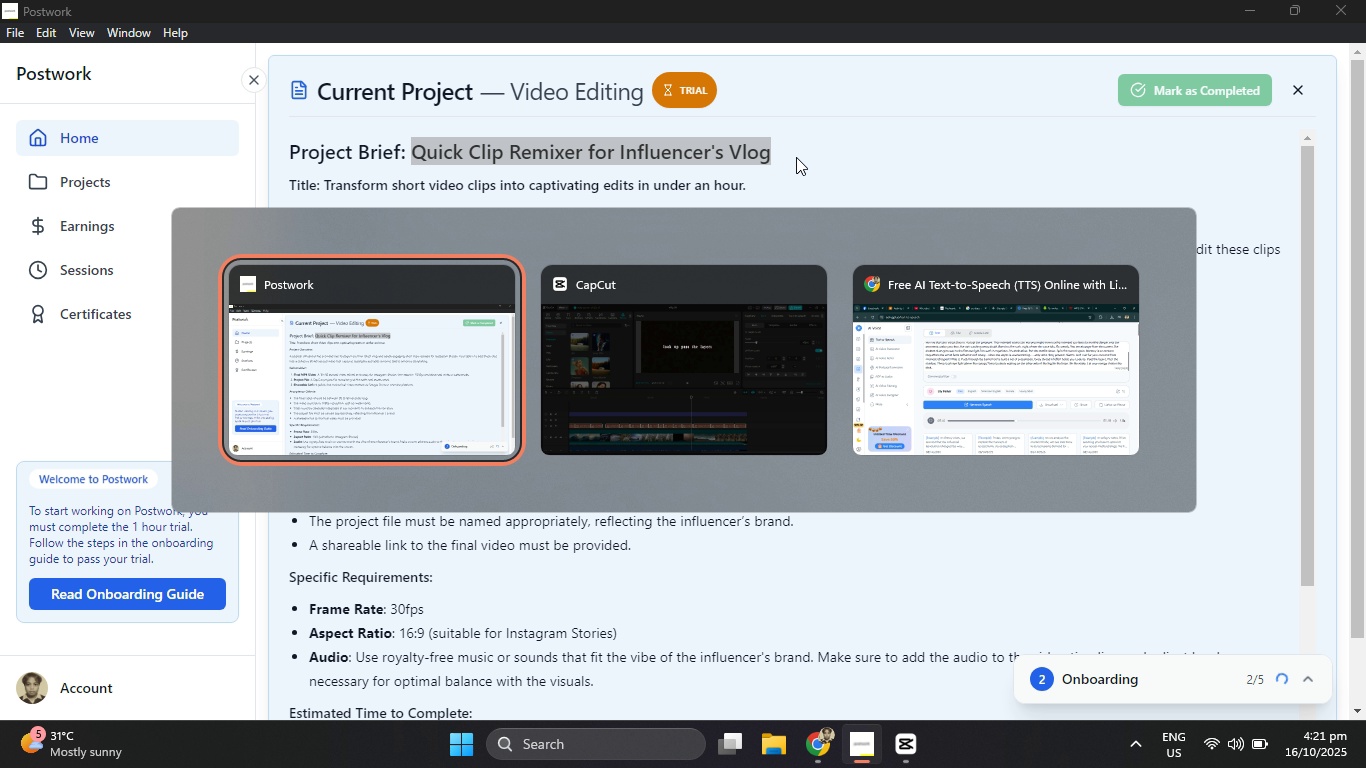 
key(Alt+Tab)
 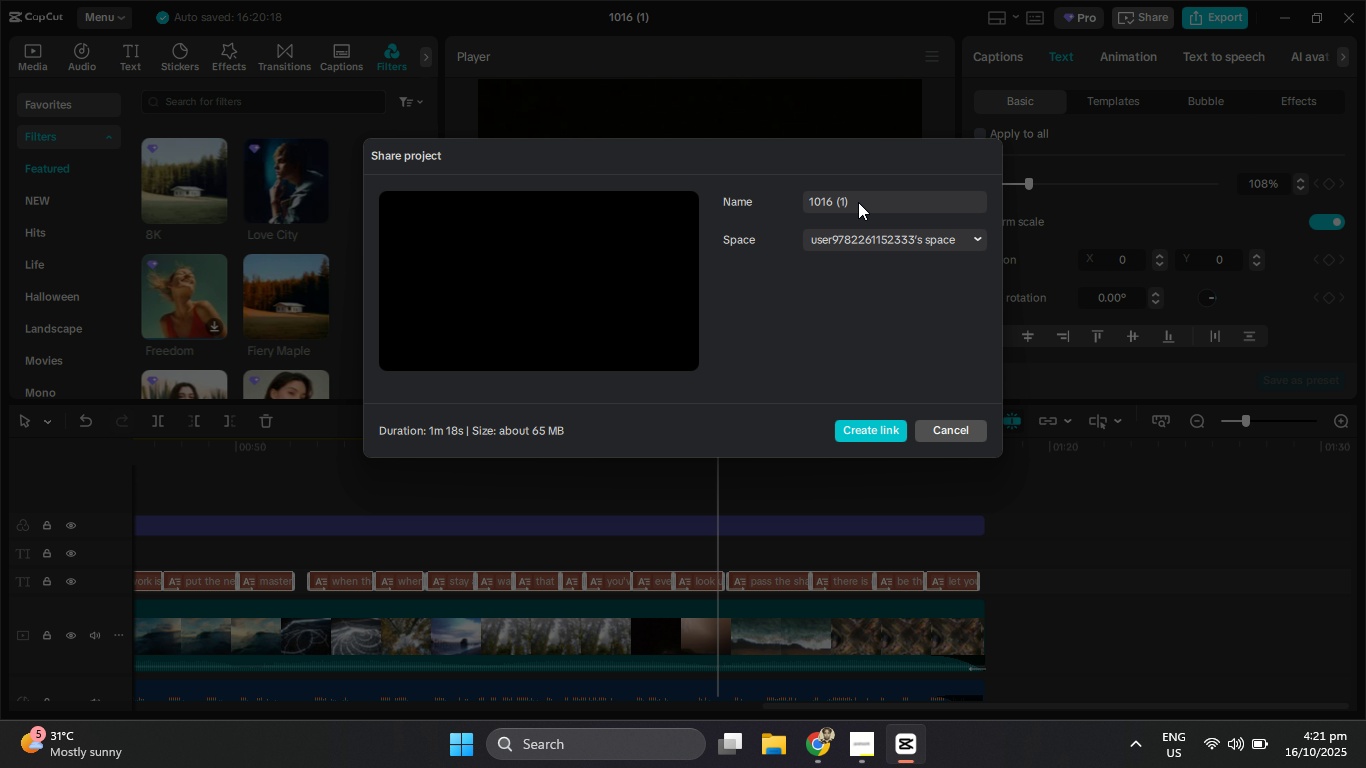 
left_click([858, 202])
 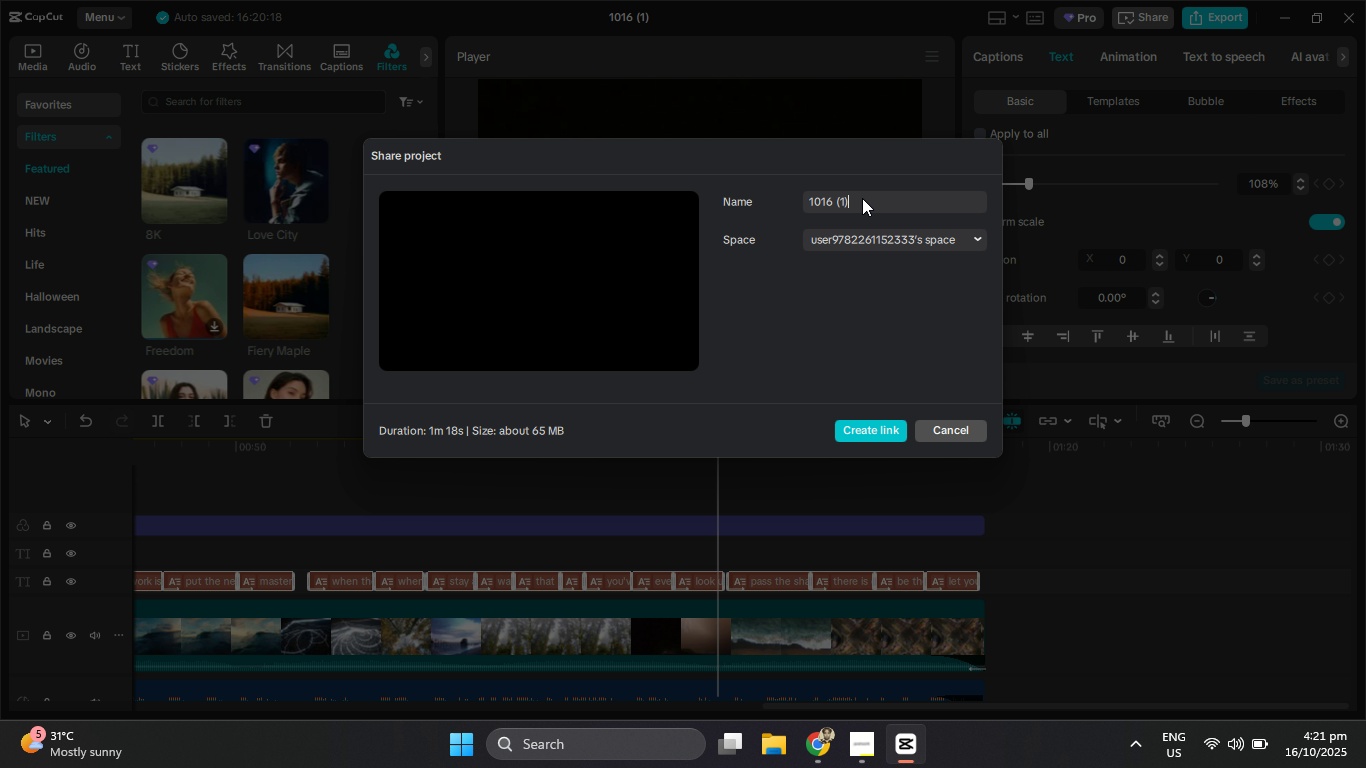 
left_click_drag(start_coordinate=[862, 198], to_coordinate=[790, 198])
 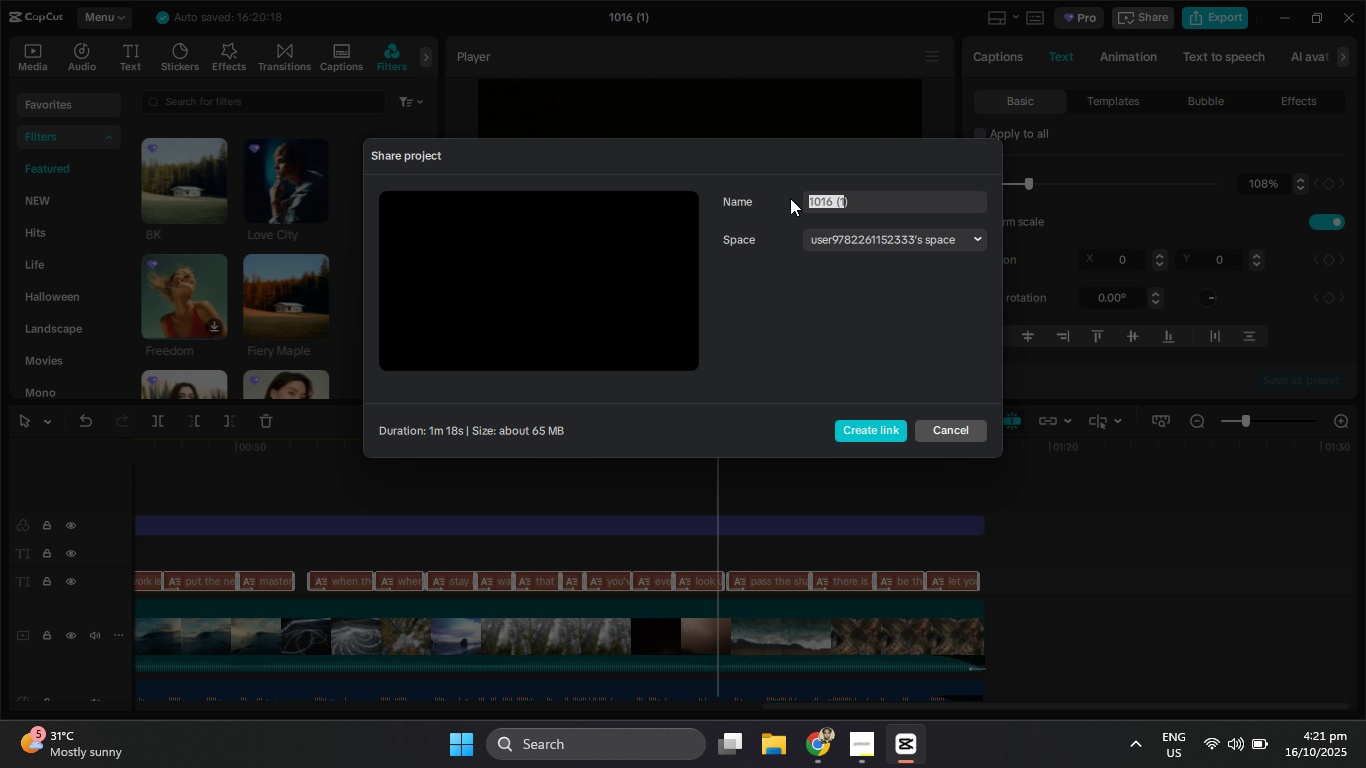 
key(Control+V)
 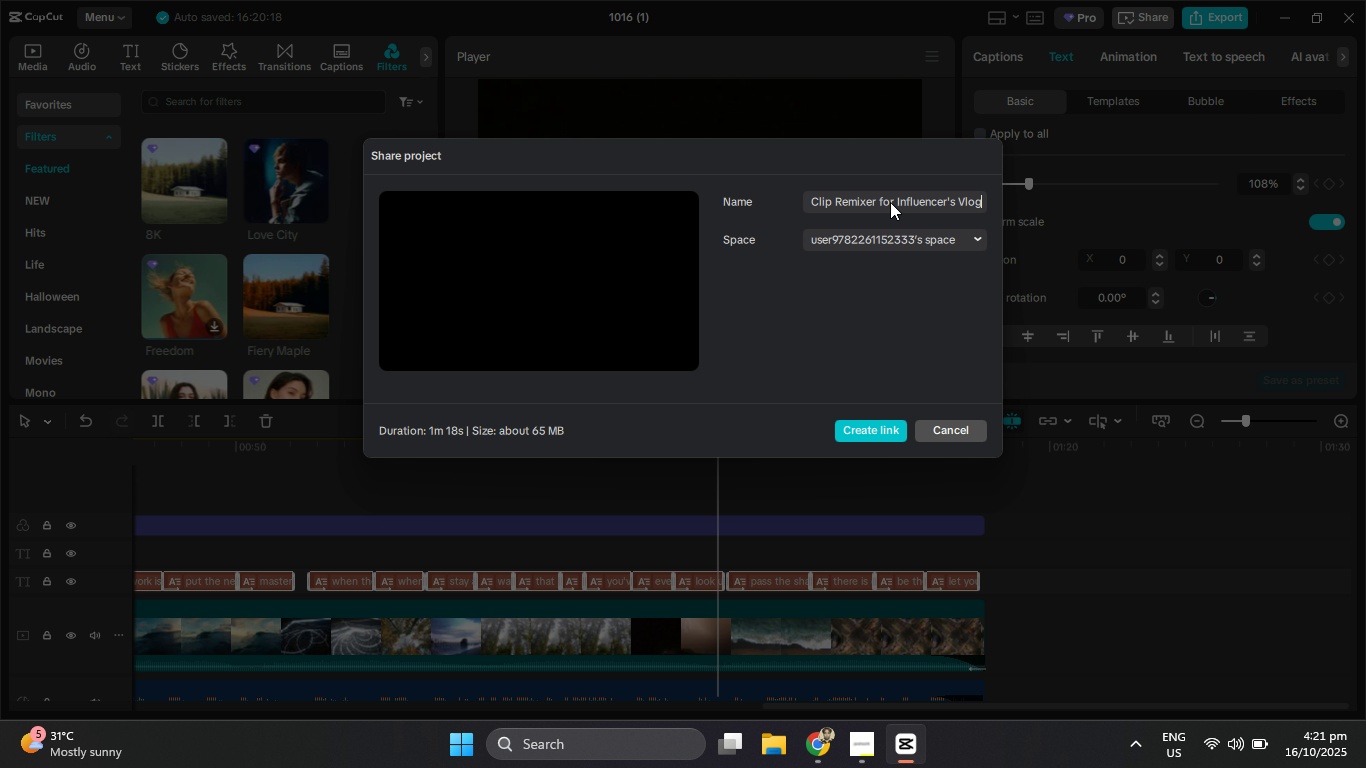 
key(Delete)
 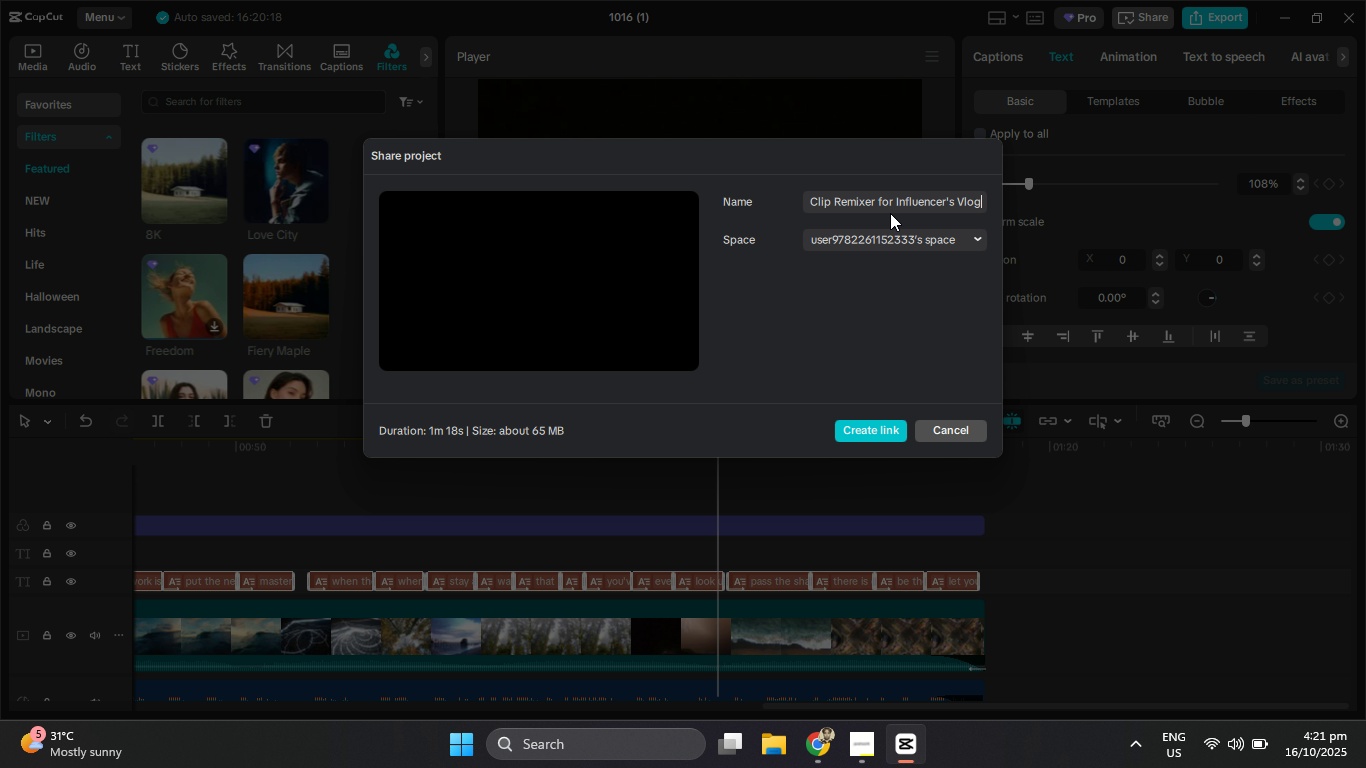 
key(Delete)
 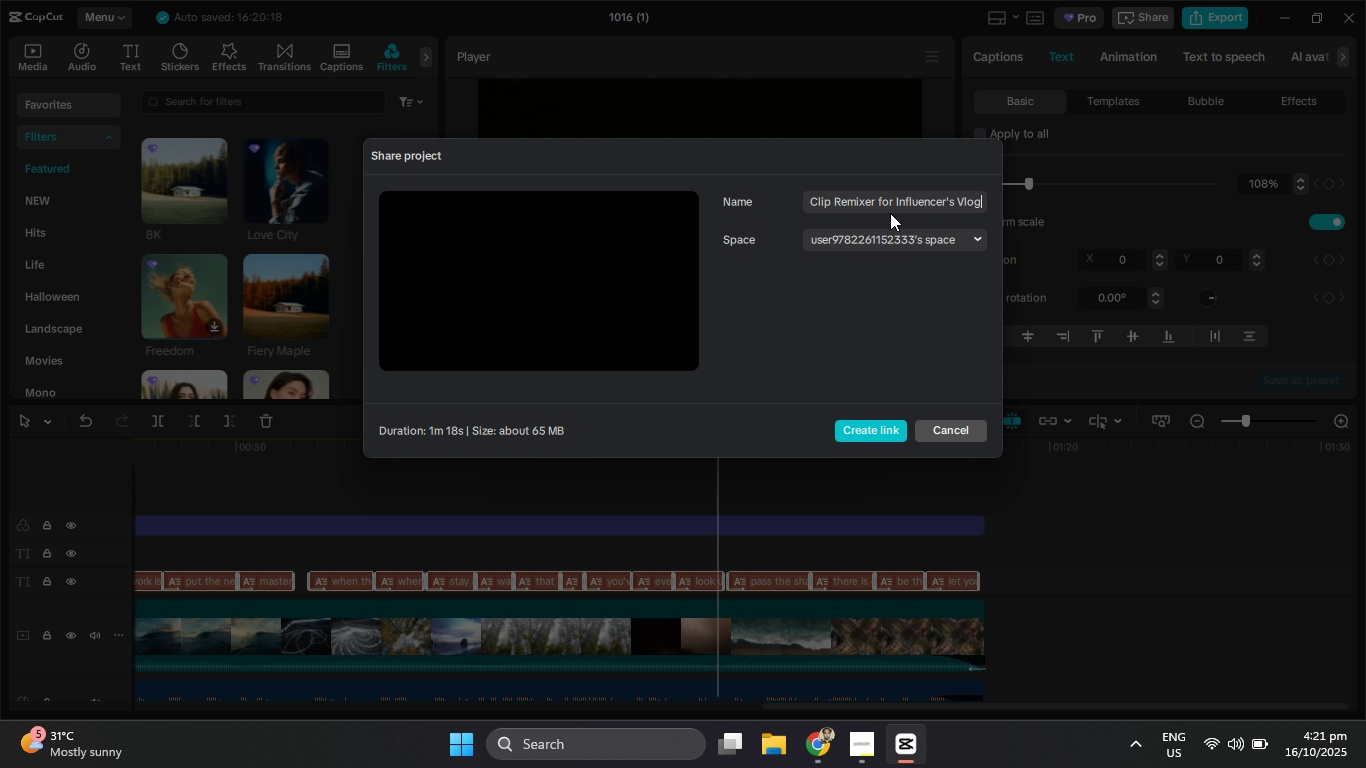 
key(Delete)
 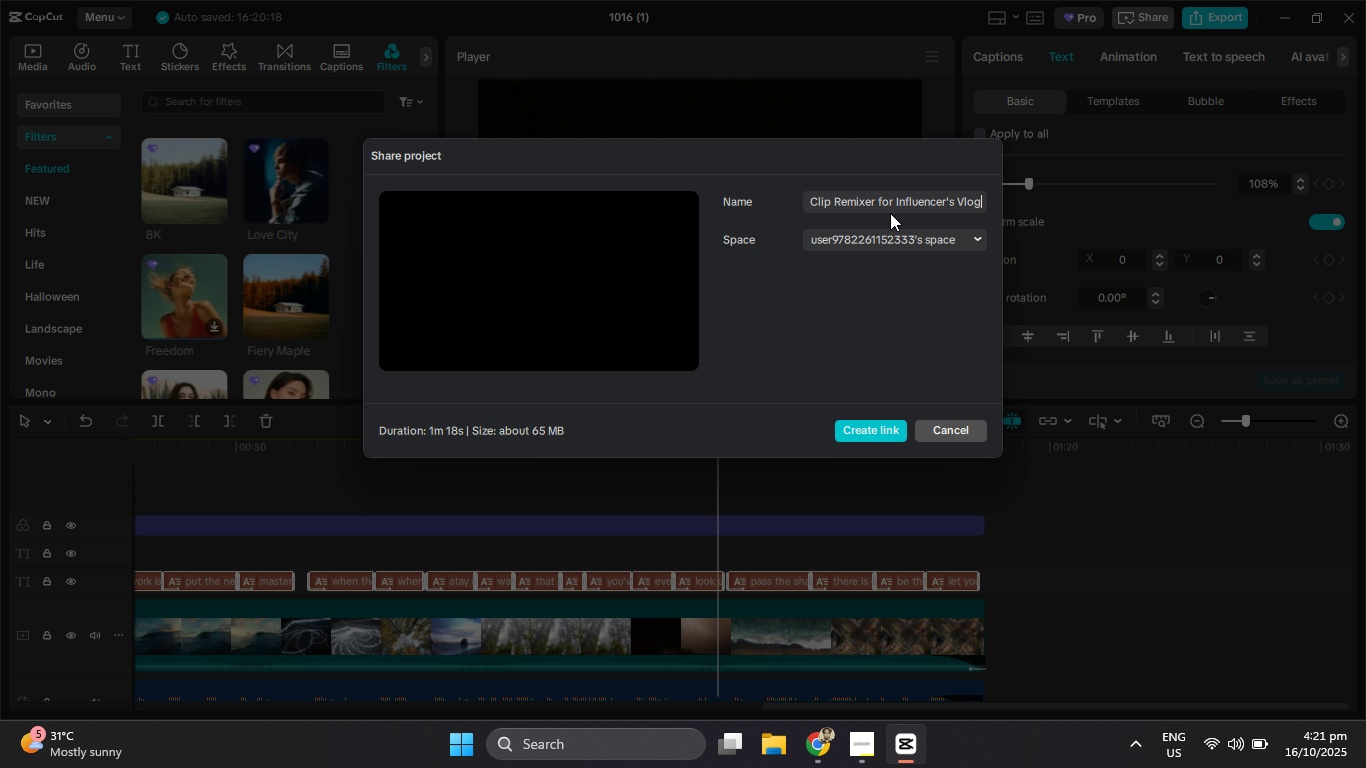 
key(Delete)
 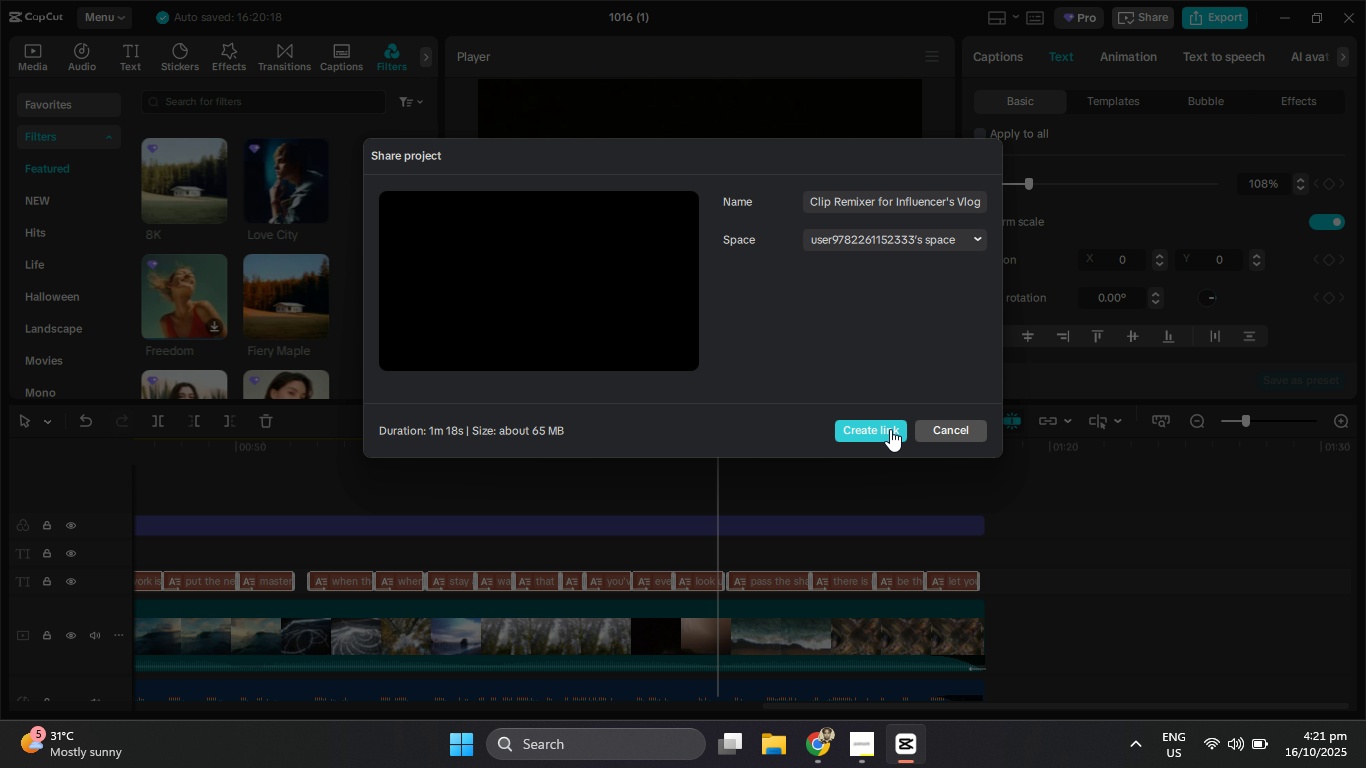 
left_click([890, 429])
 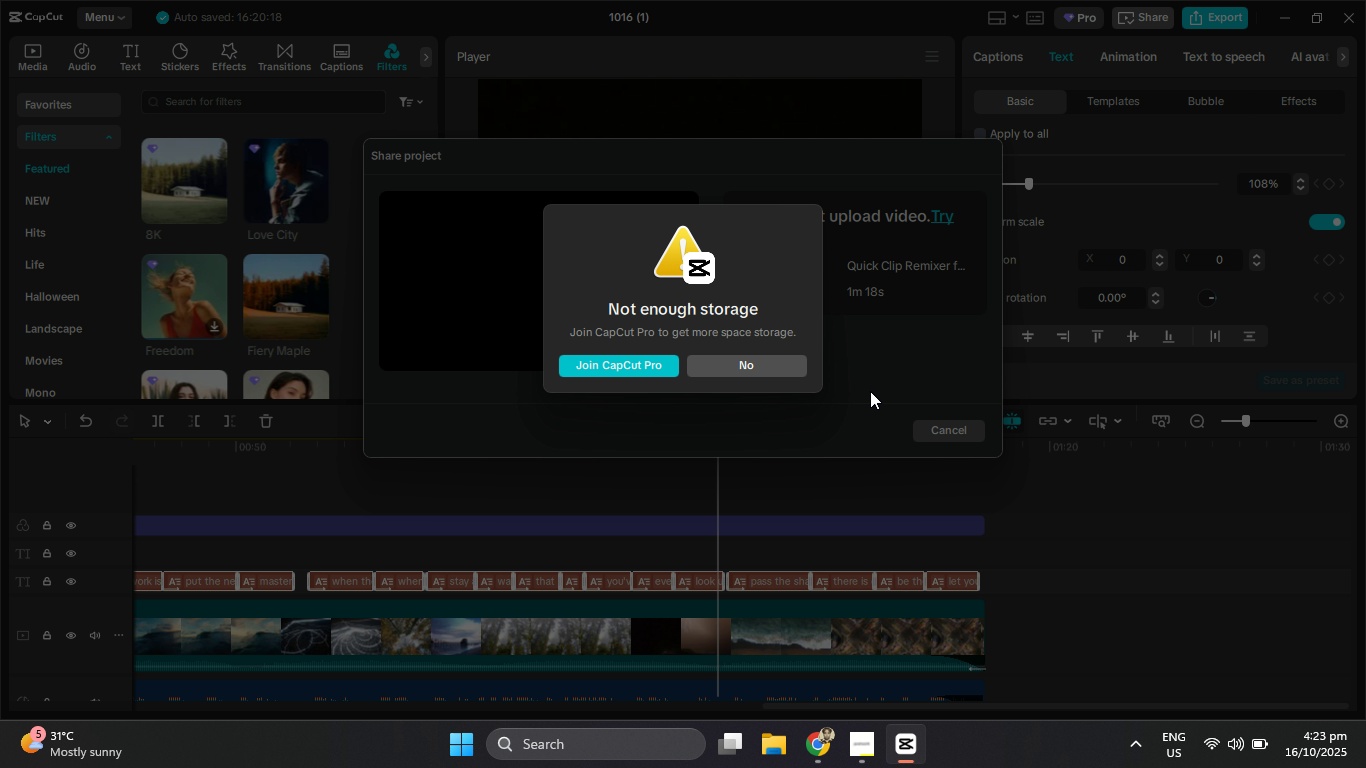 
wait(73.06)
 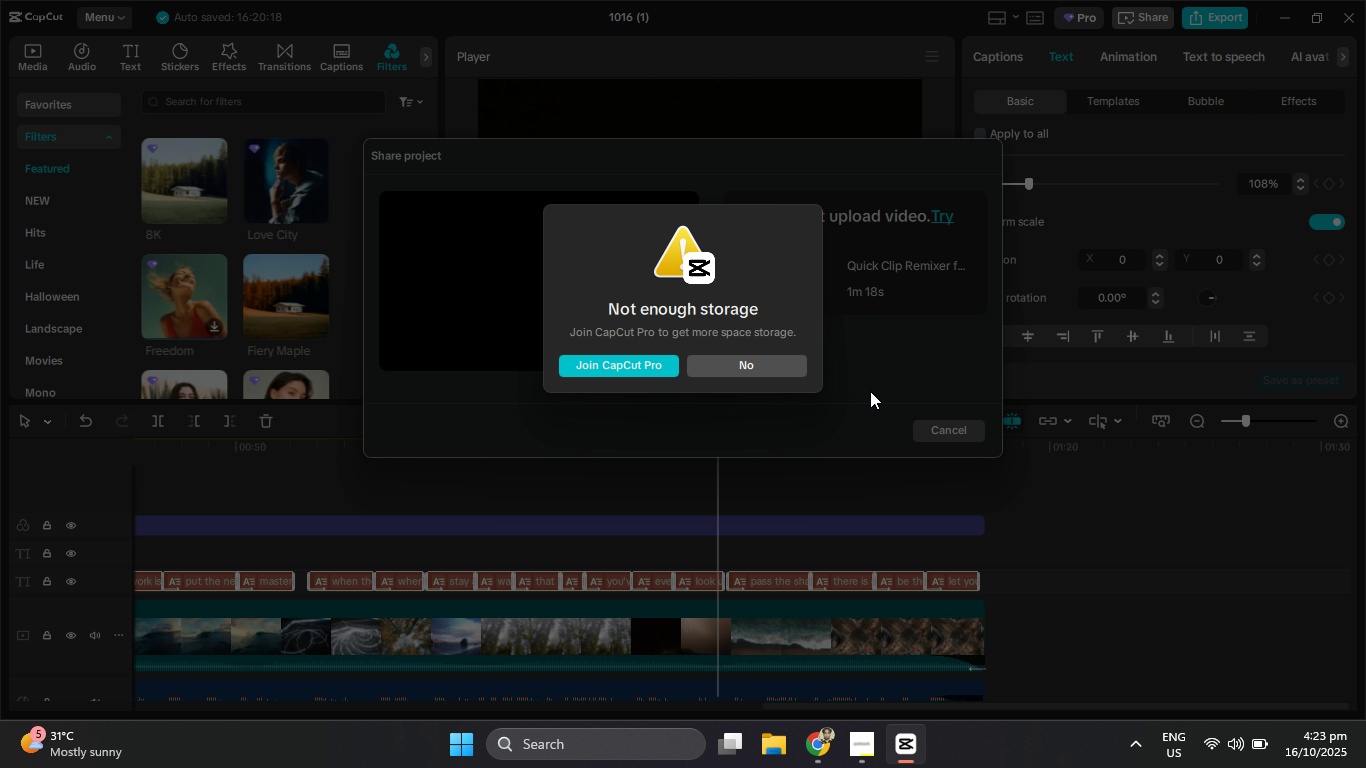 
left_click([756, 372])
 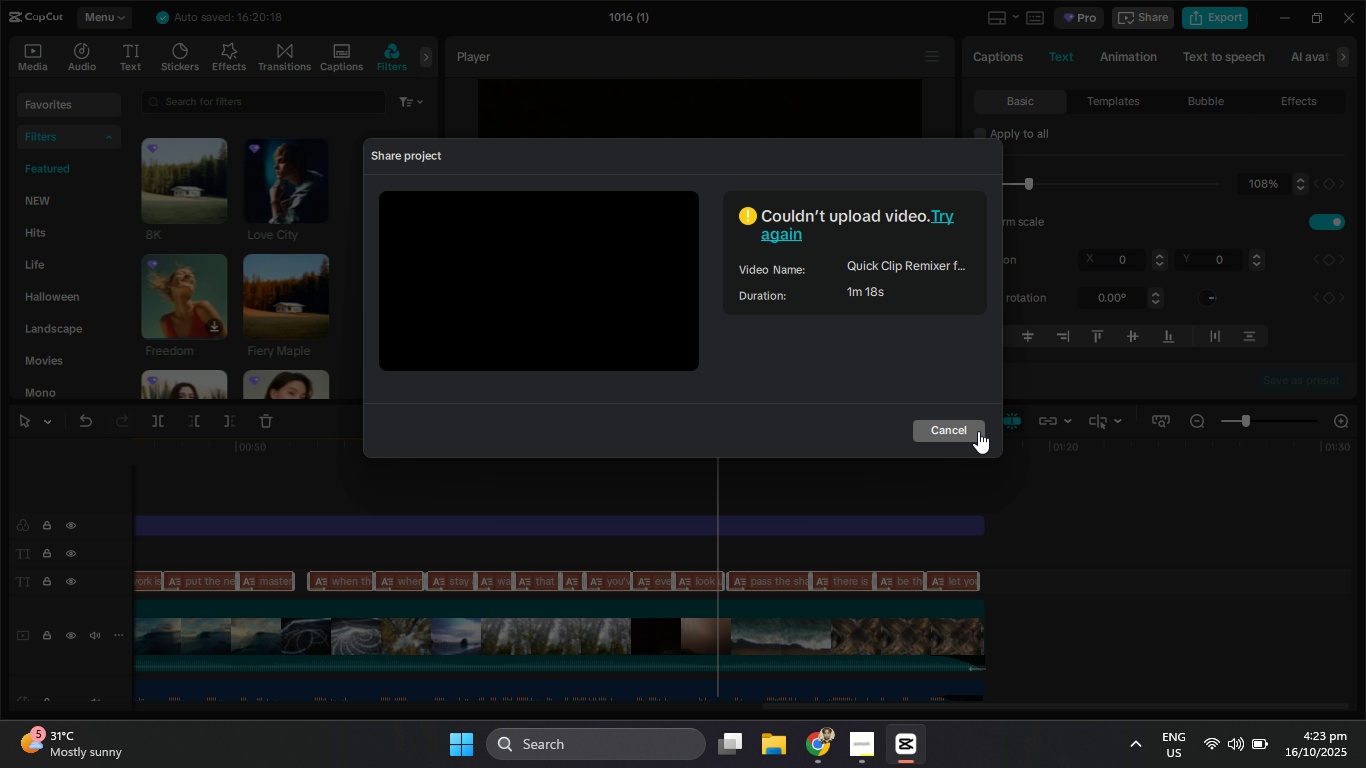 
left_click([978, 431])
 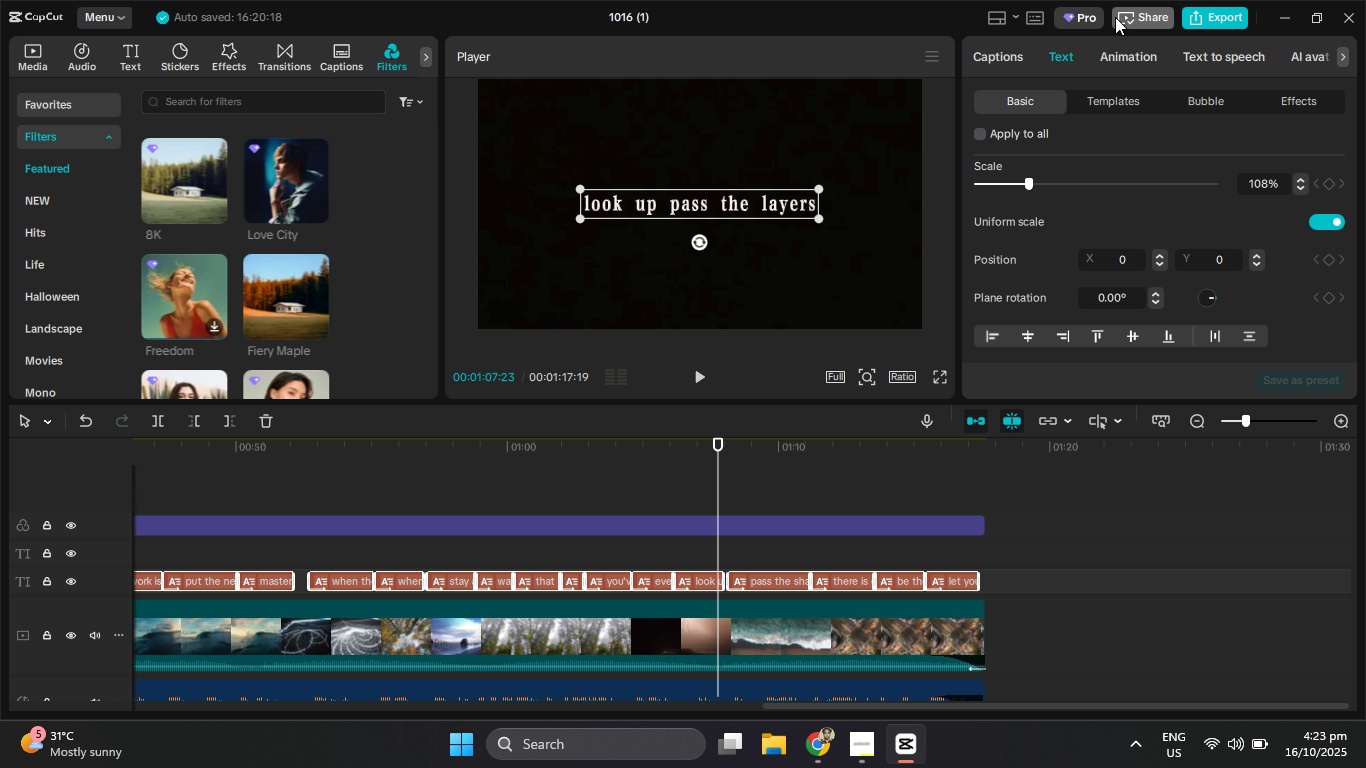 
left_click([1356, 15])
 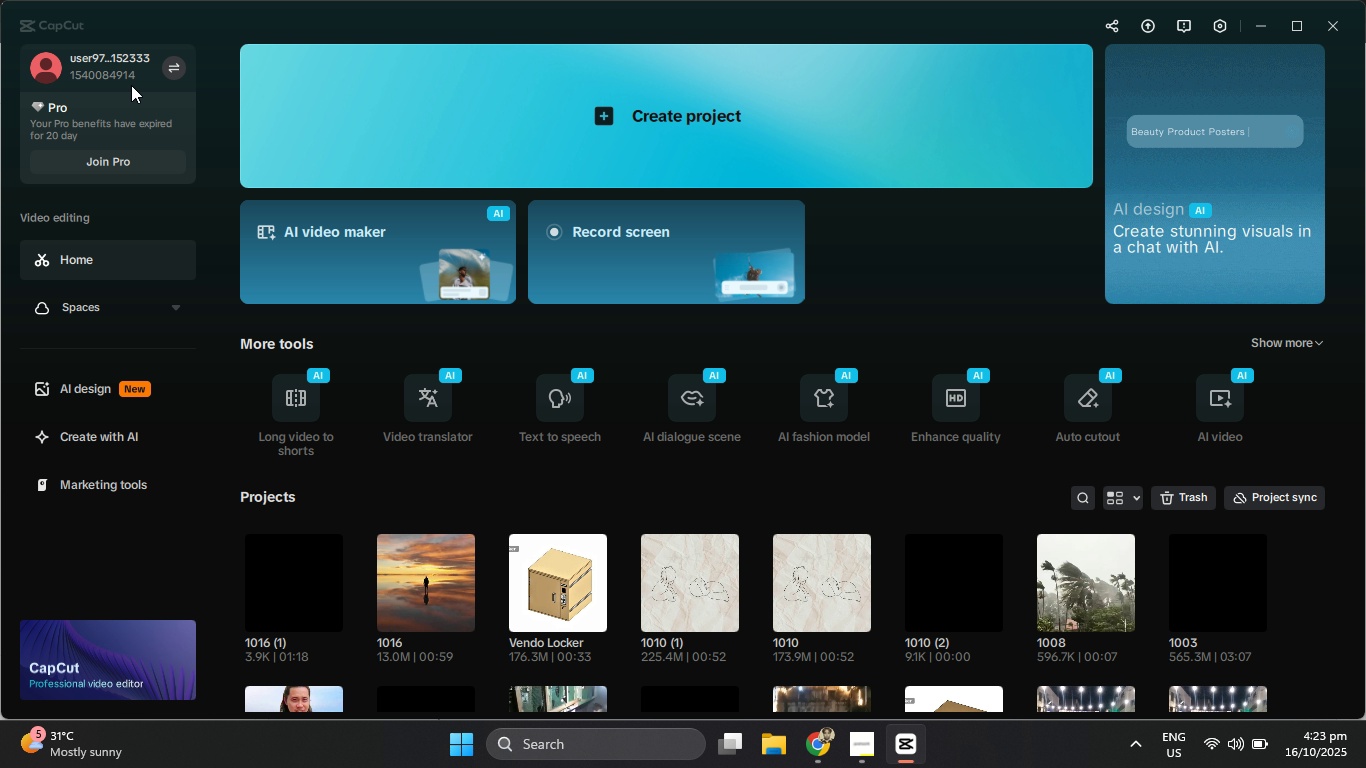 
wait(7.18)
 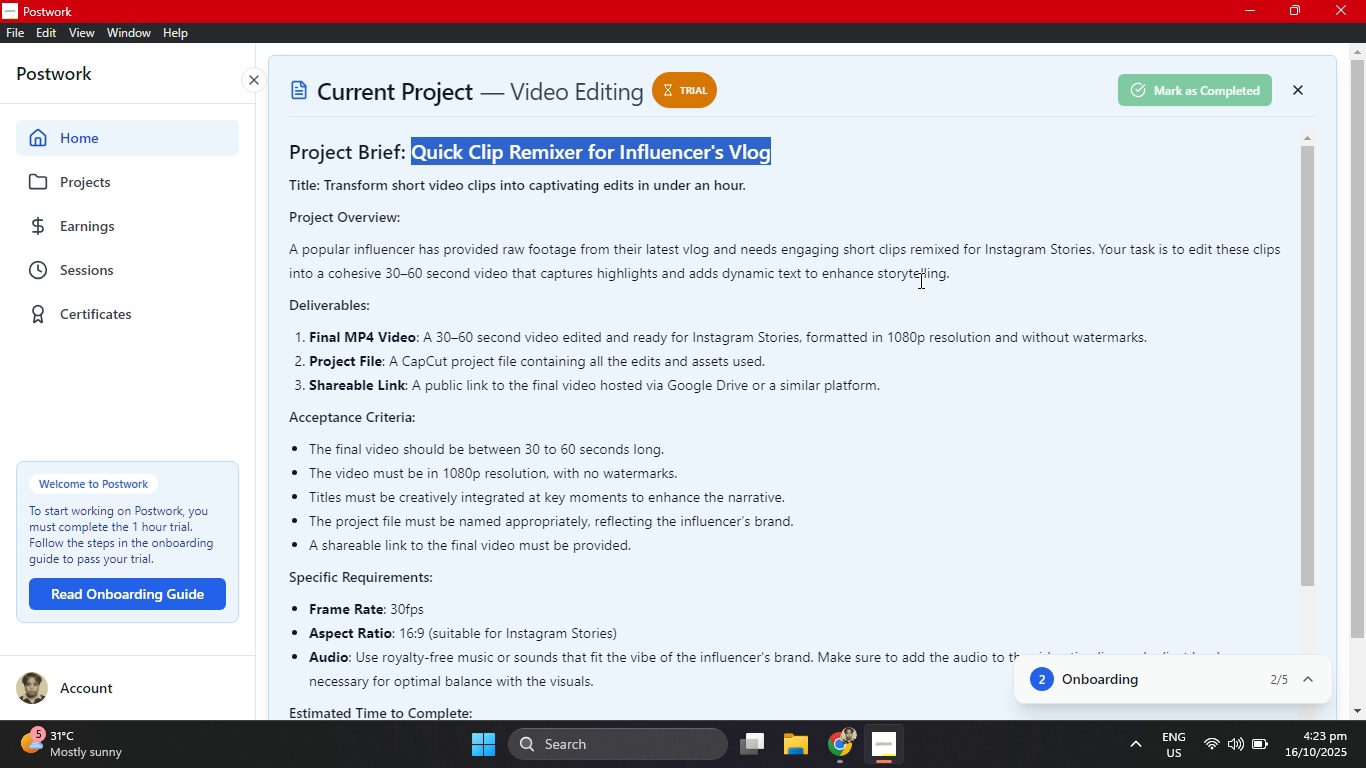 
left_click([115, 298])
 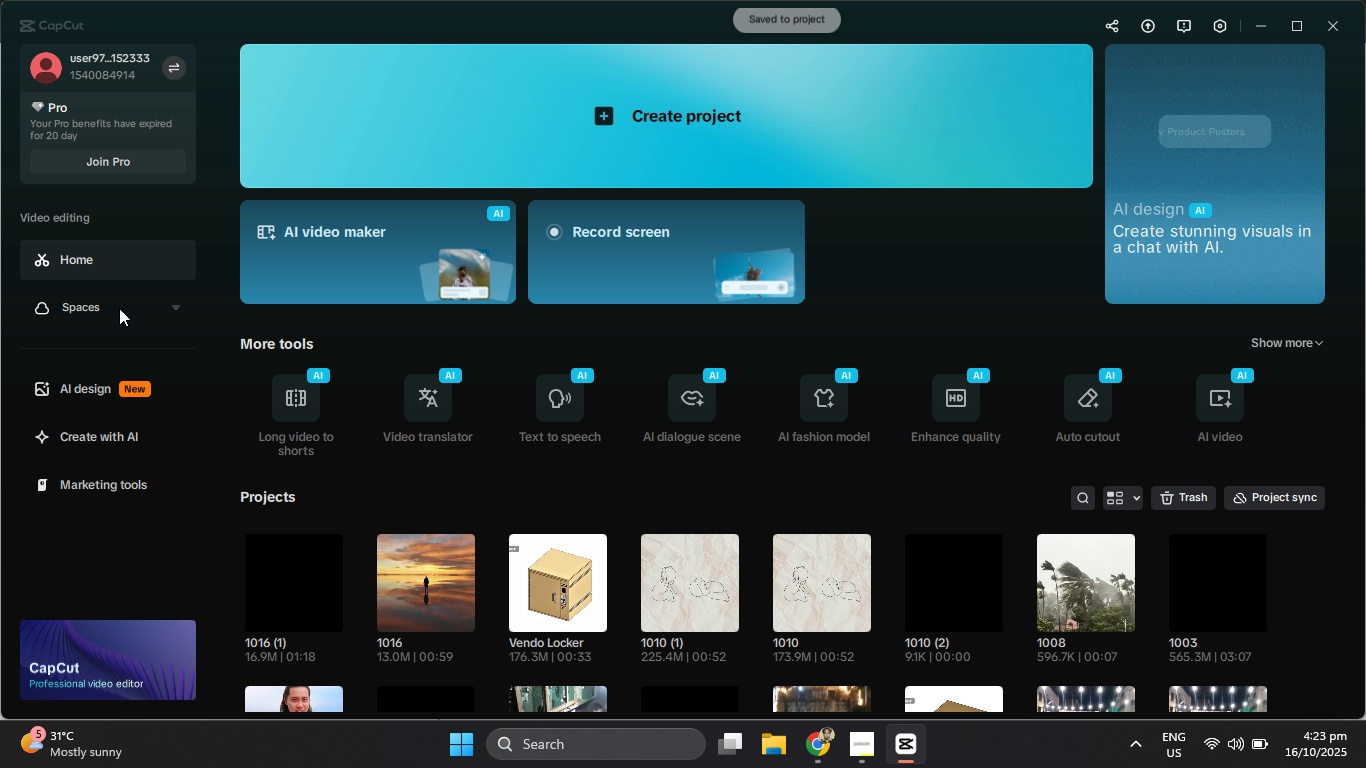 
left_click([119, 308])
 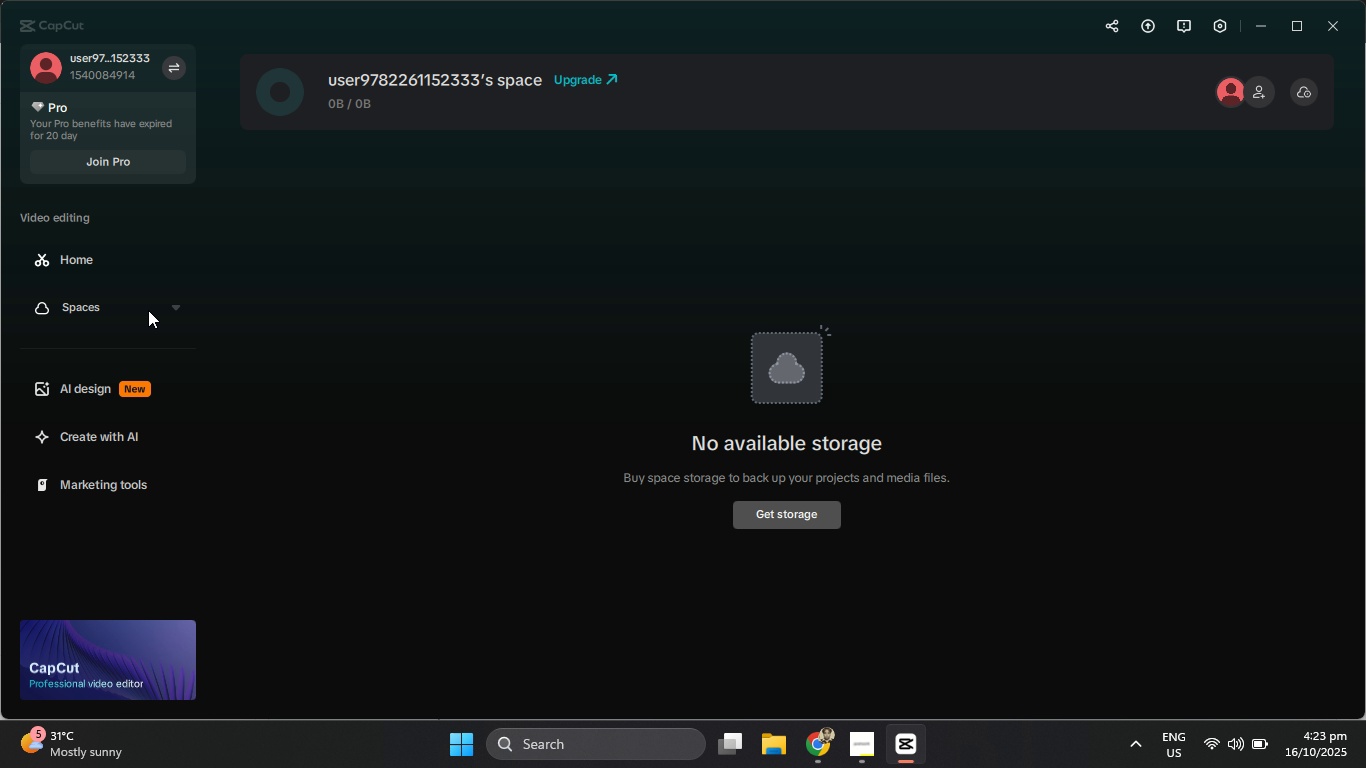 
left_click([148, 310])
 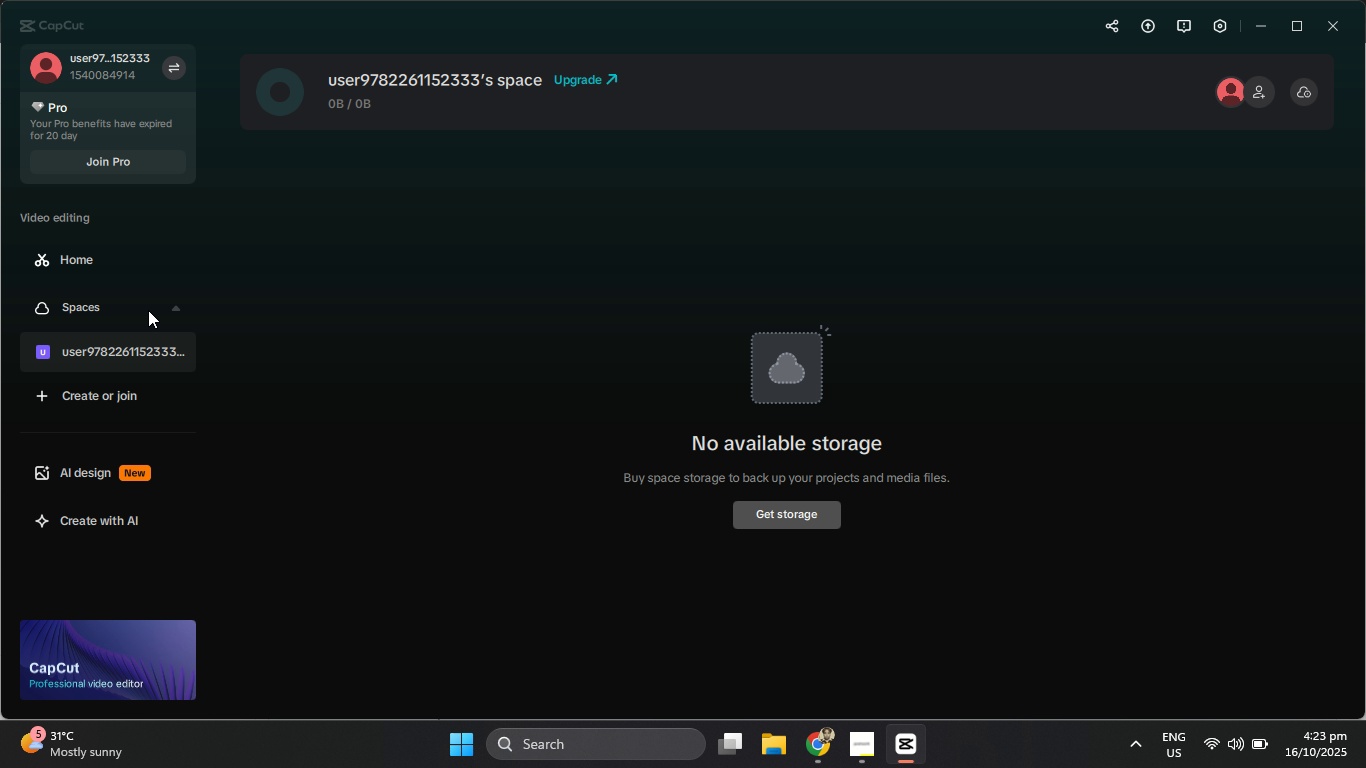 
left_click([148, 310])
 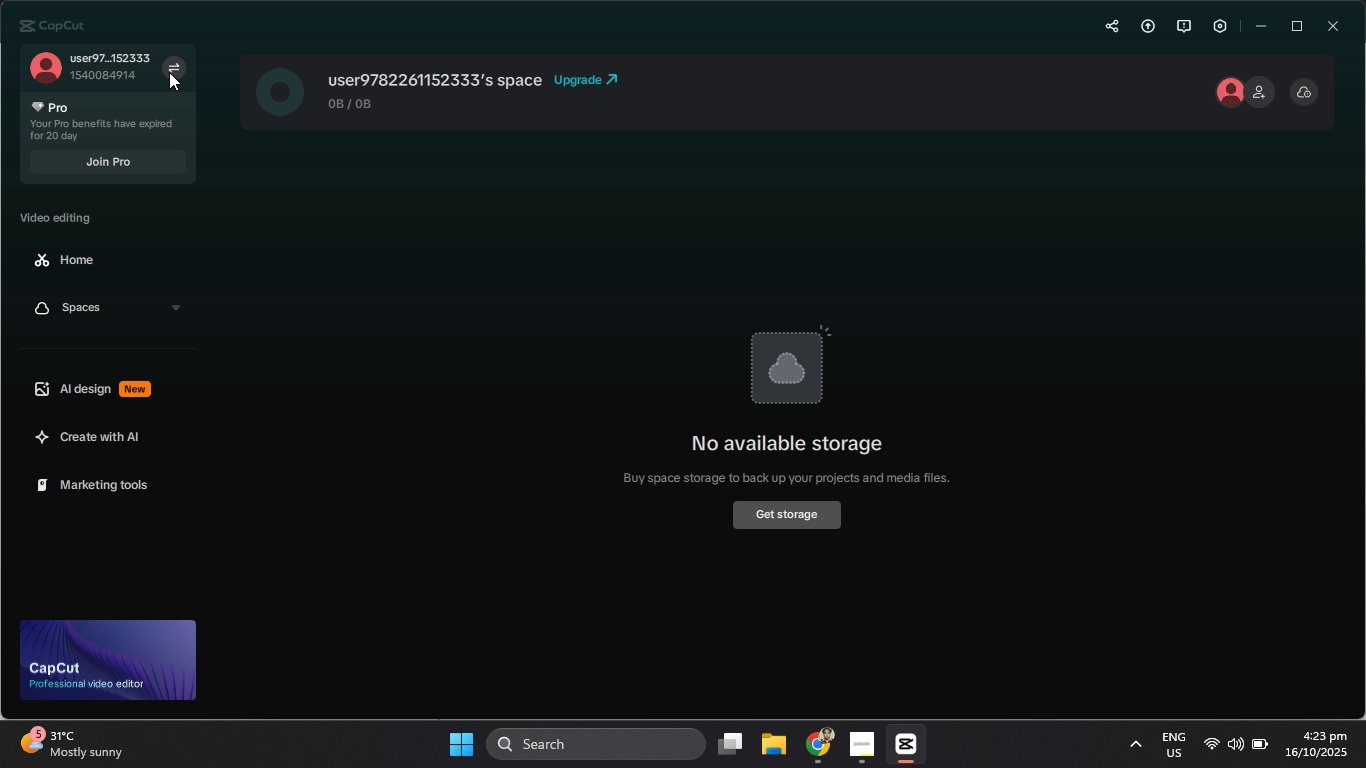 
left_click([169, 72])
 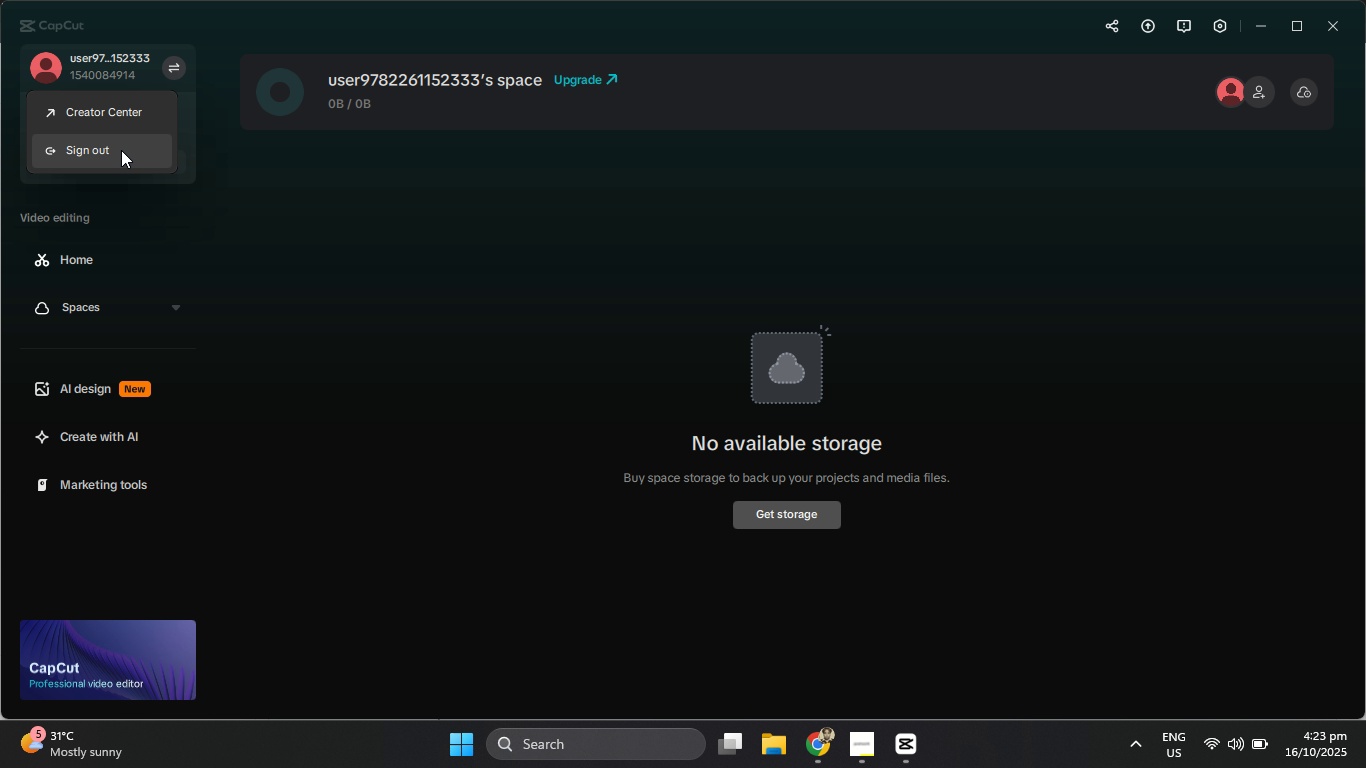 
left_click([121, 150])
 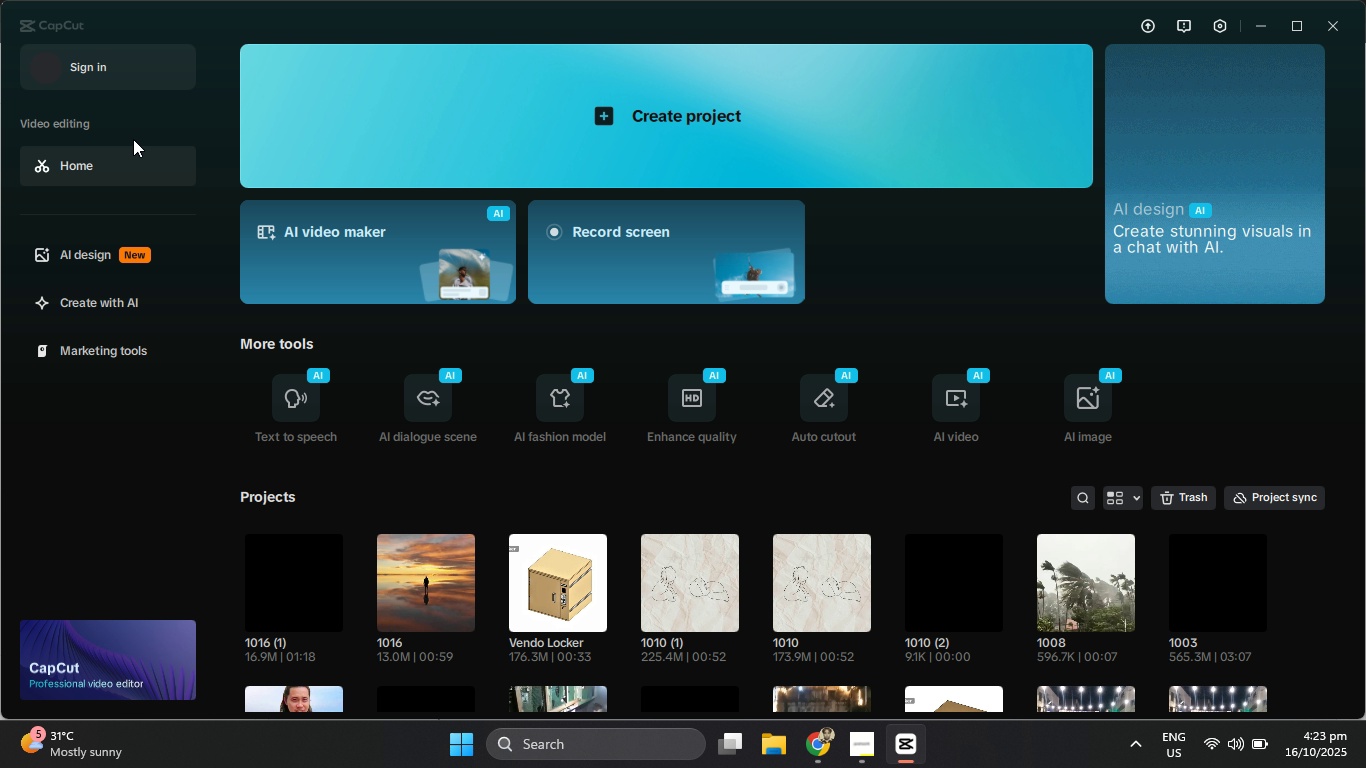 
left_click([144, 78])
 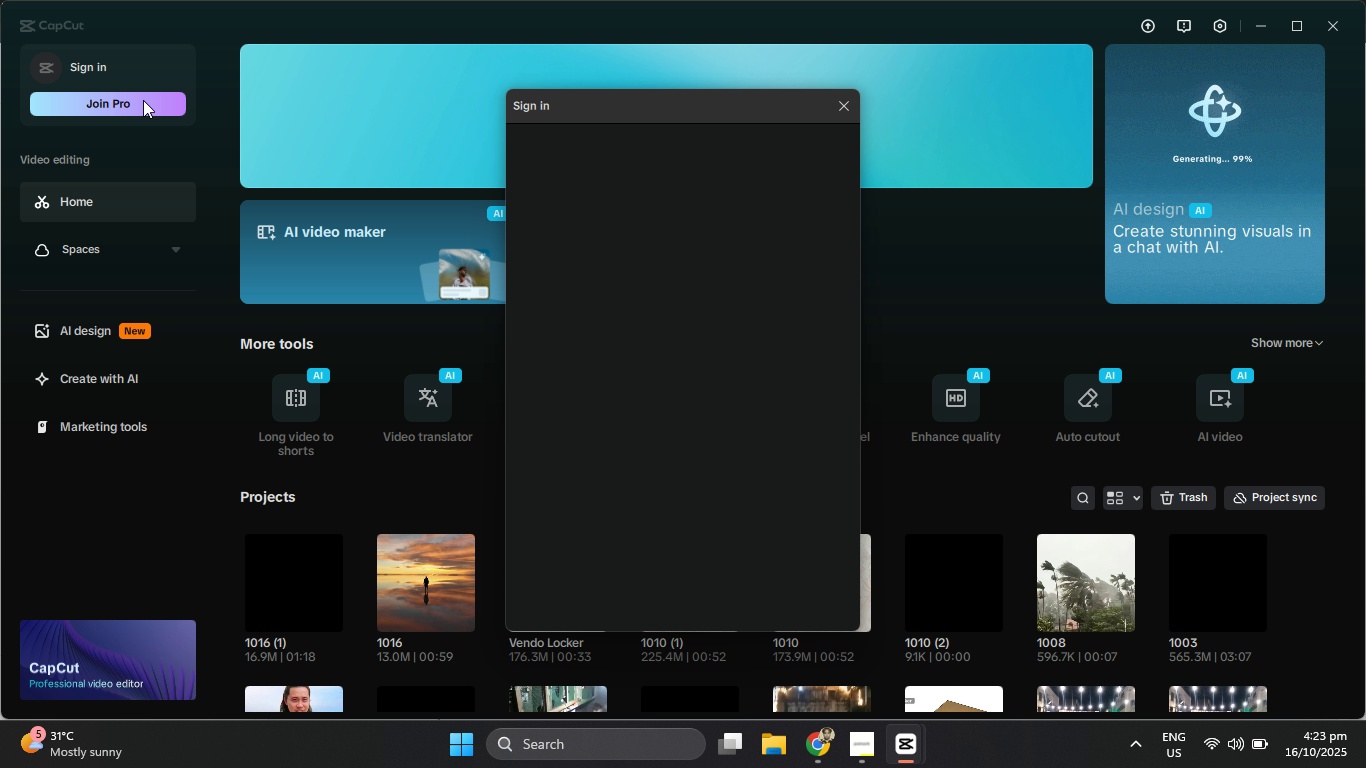 
wait(5.23)
 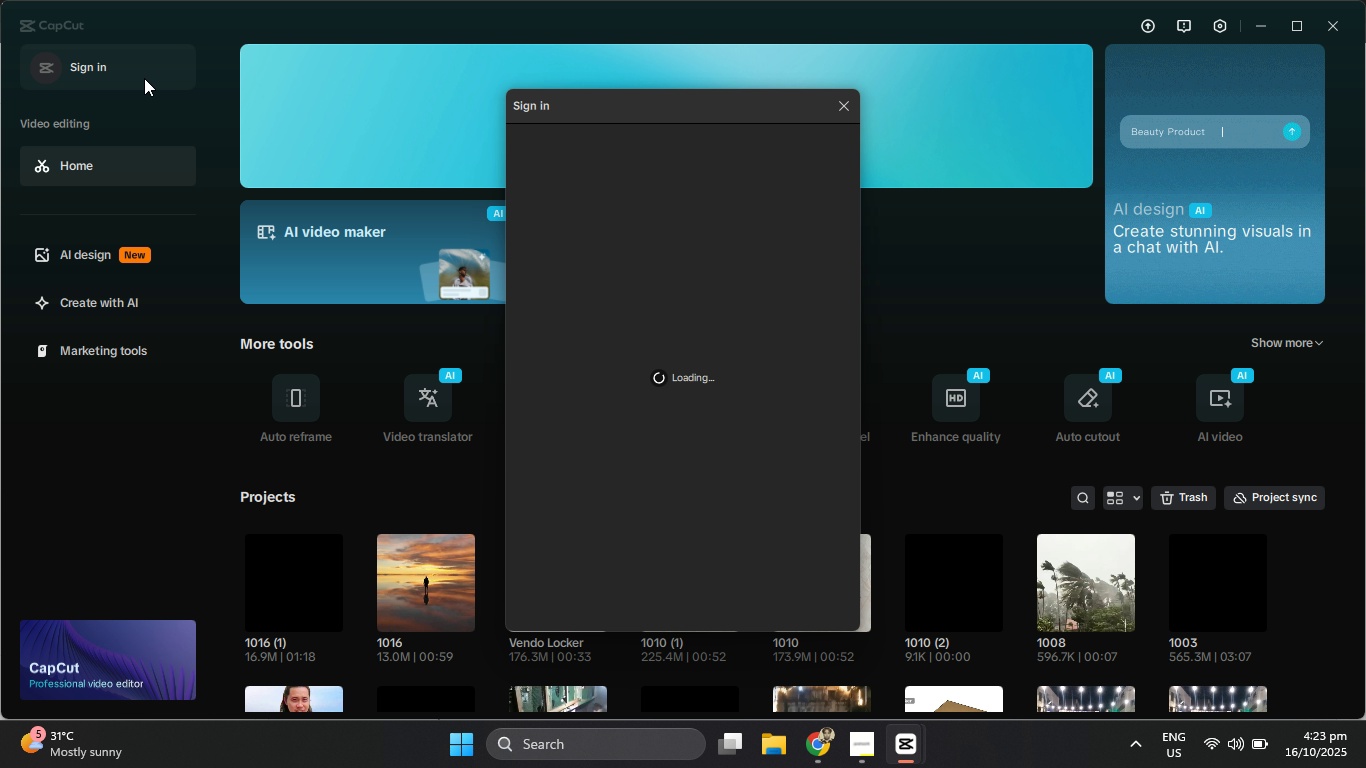 
left_click([617, 493])
 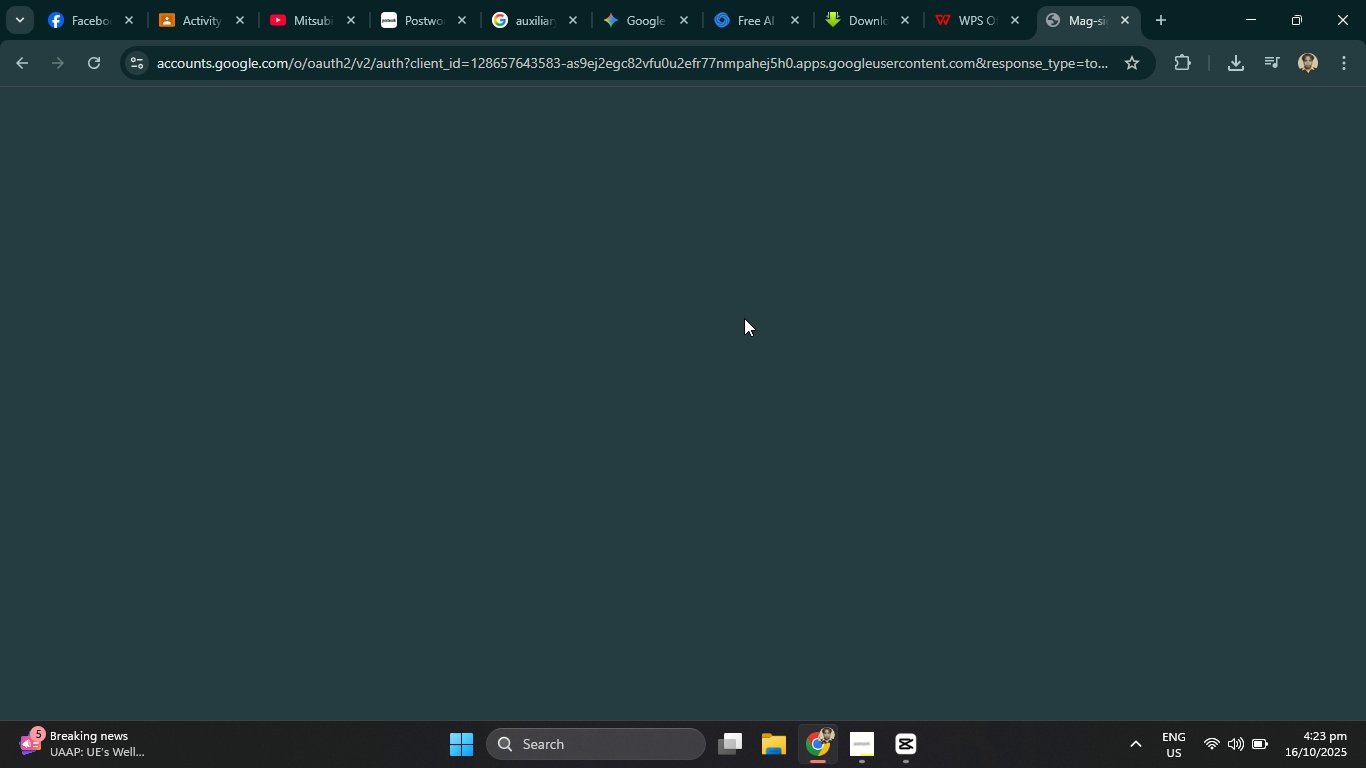 
wait(16.25)
 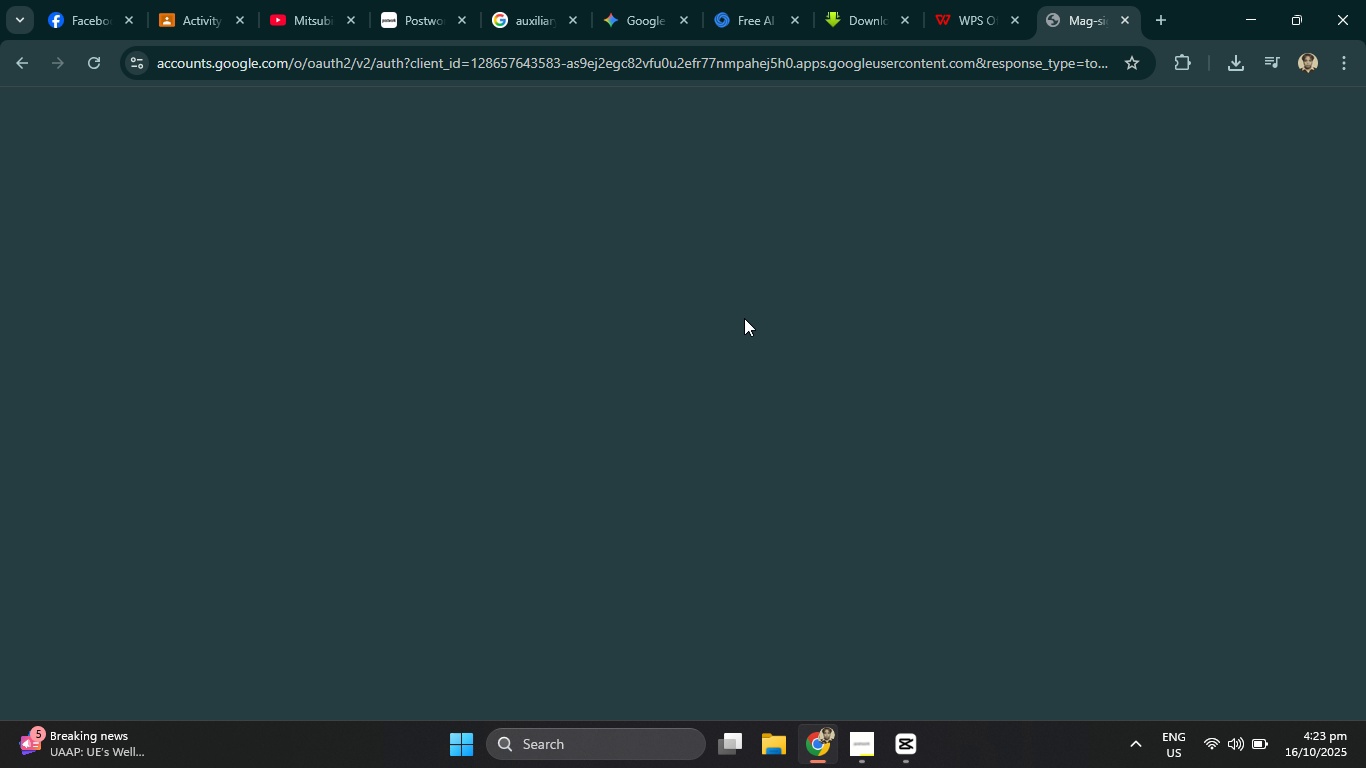 
left_click([95, 59])
 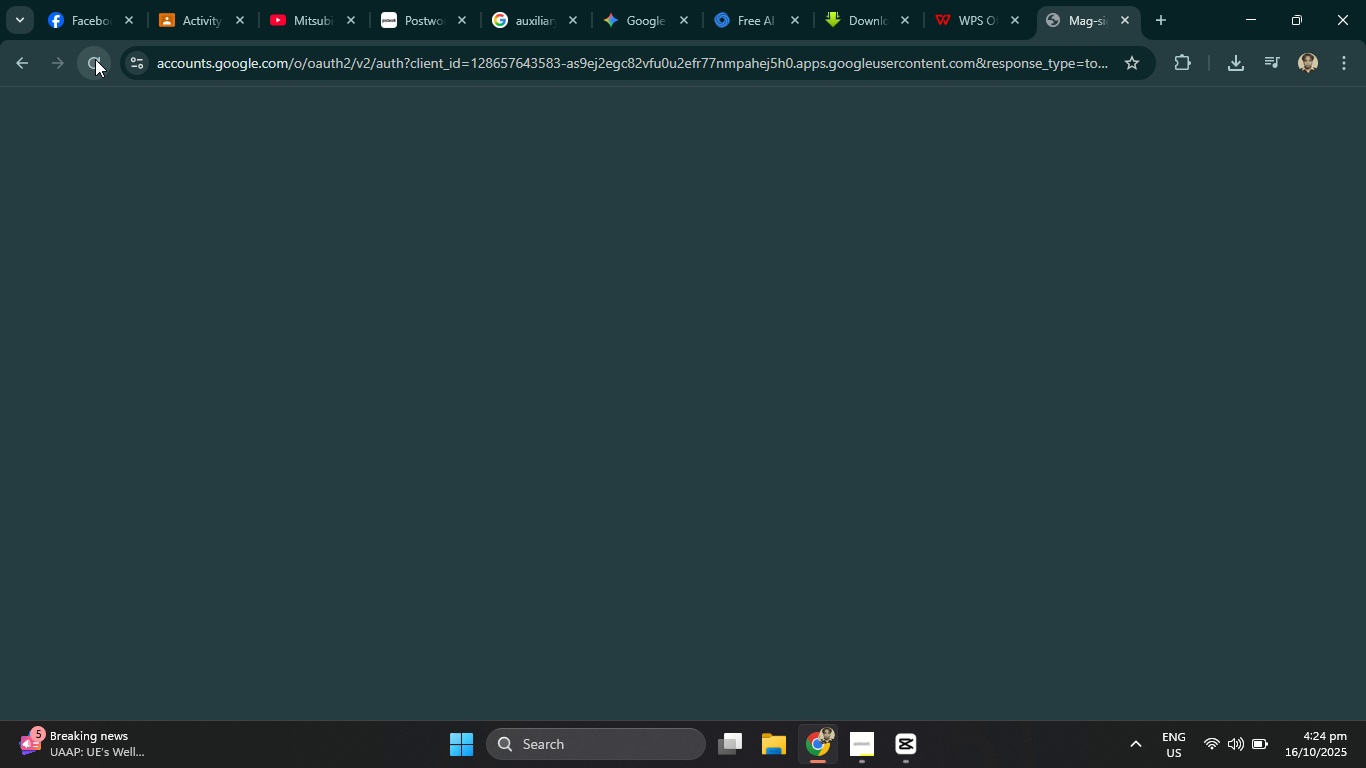 
left_click([95, 59])
 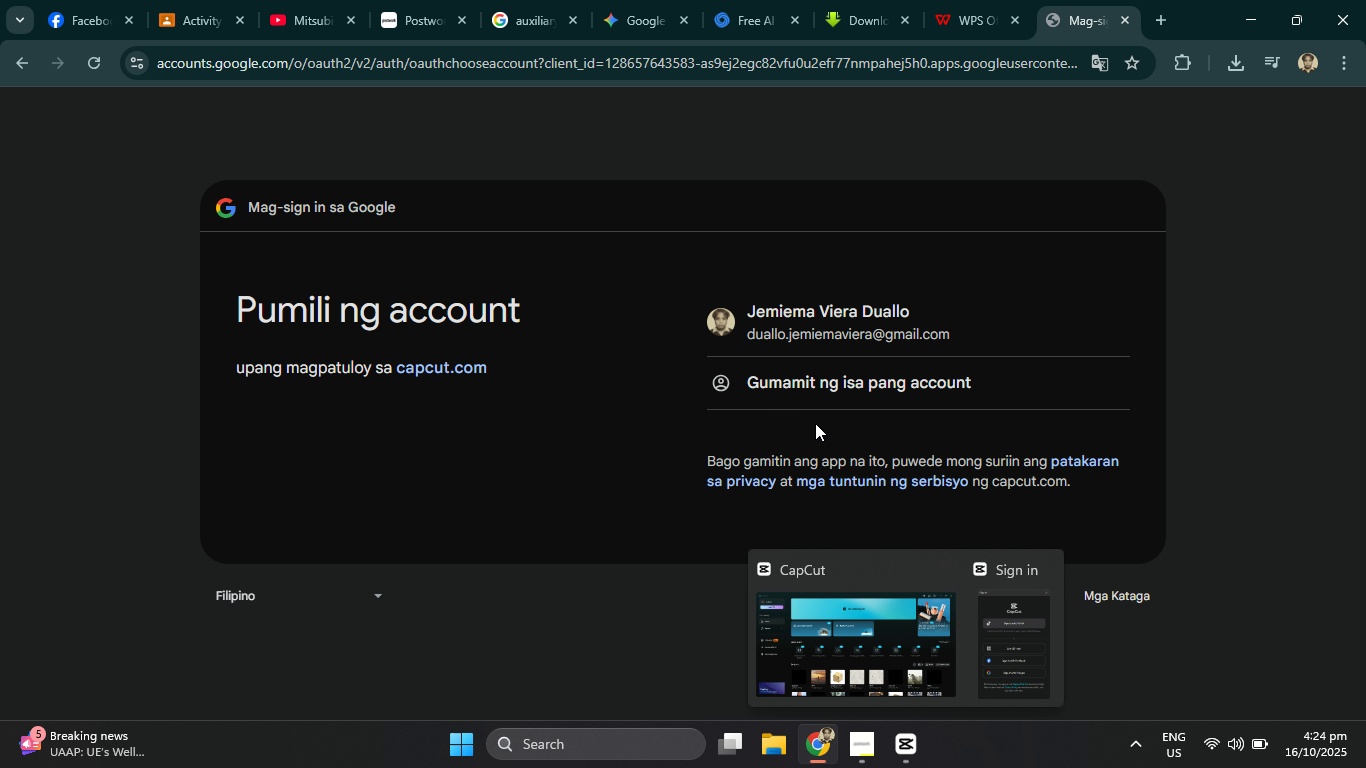 
left_click([796, 315])
 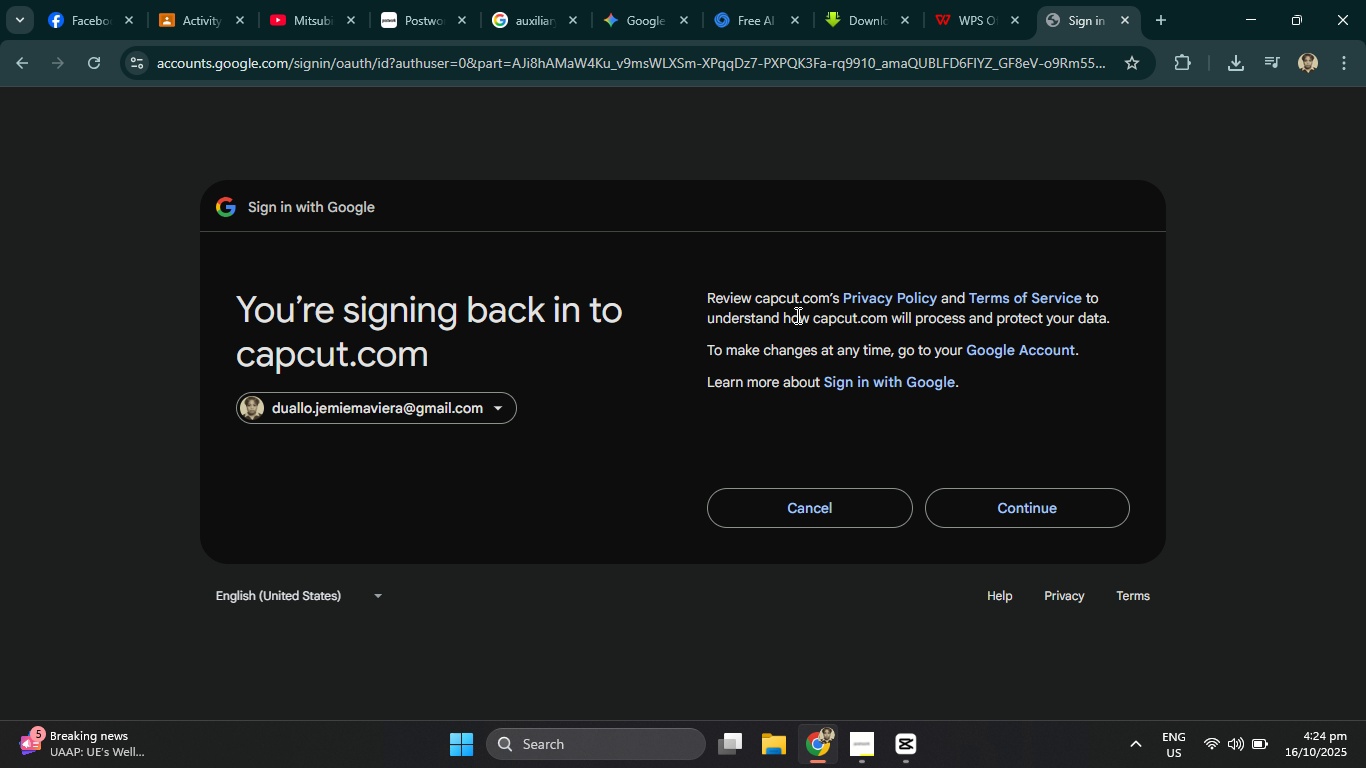 
left_click([1052, 509])
 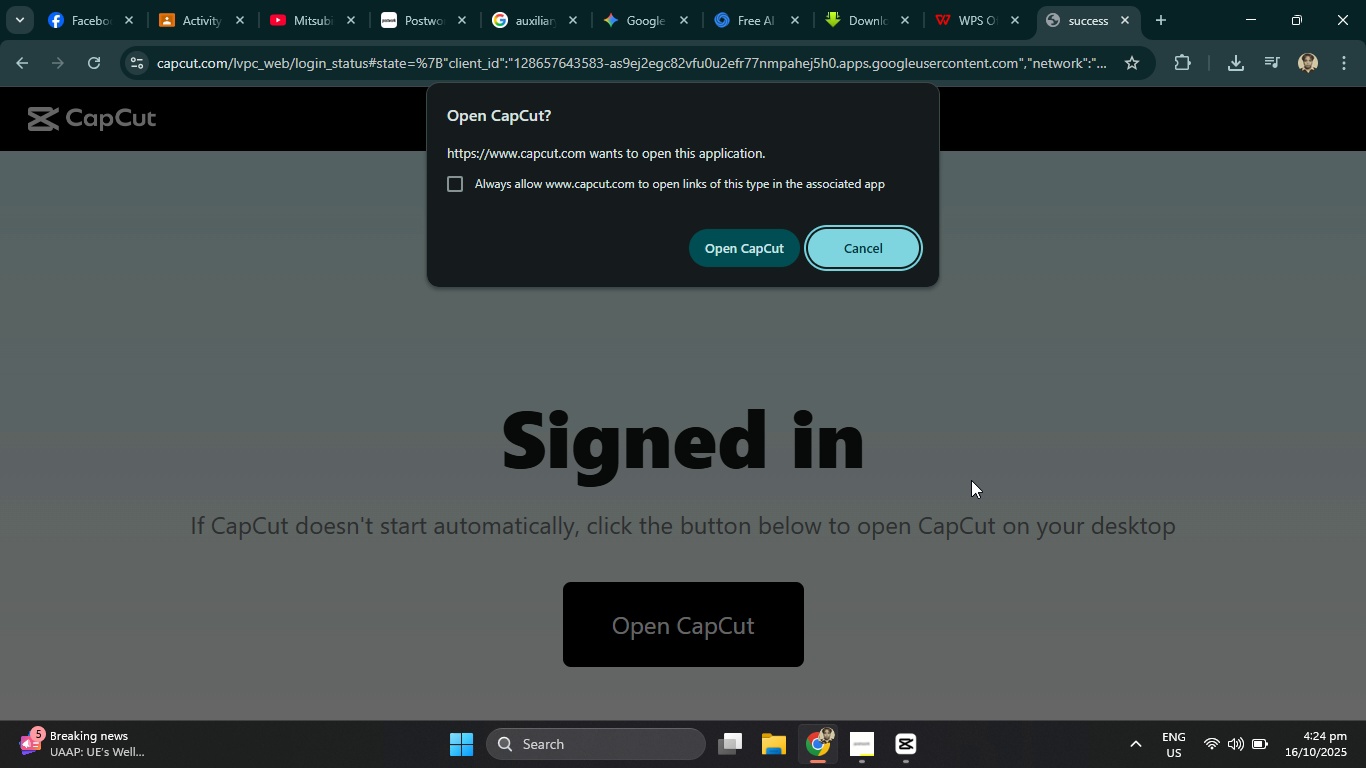 
left_click([728, 259])
 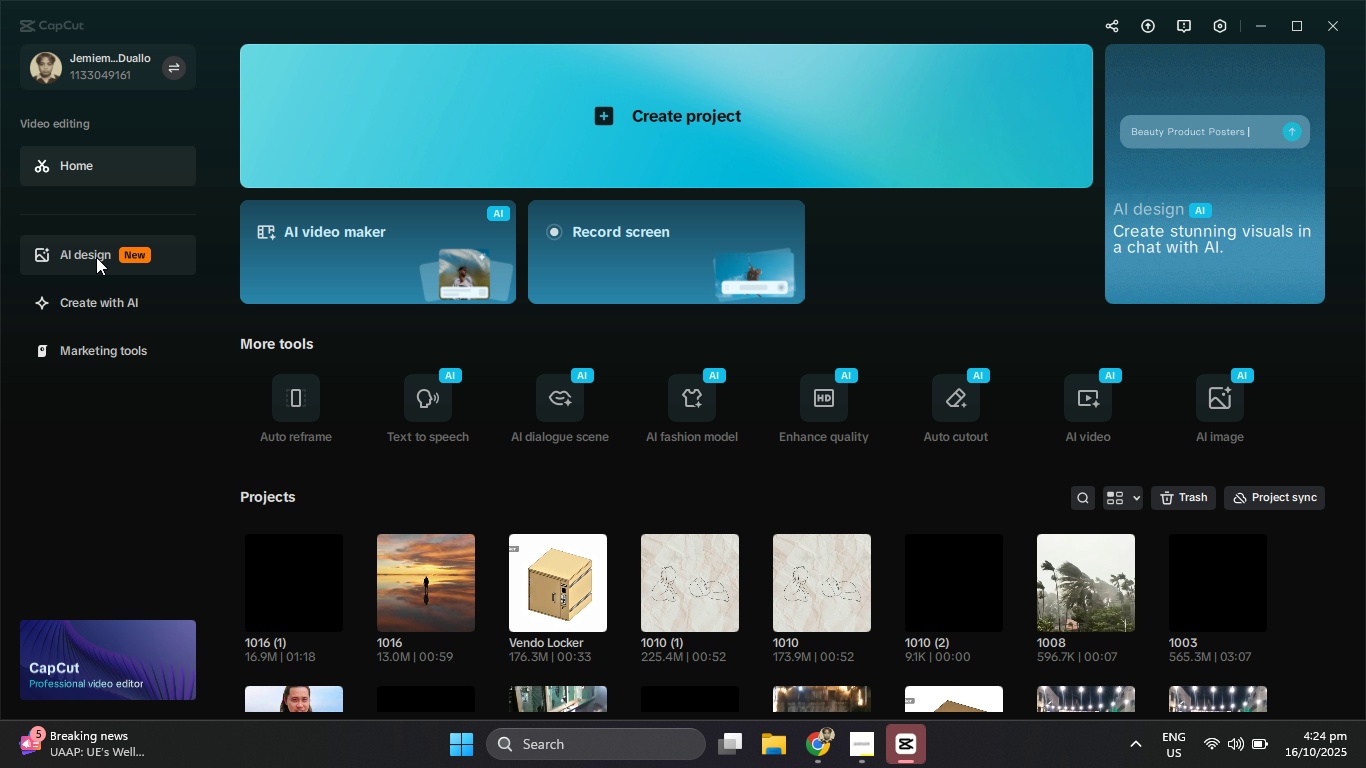 
wait(7.98)
 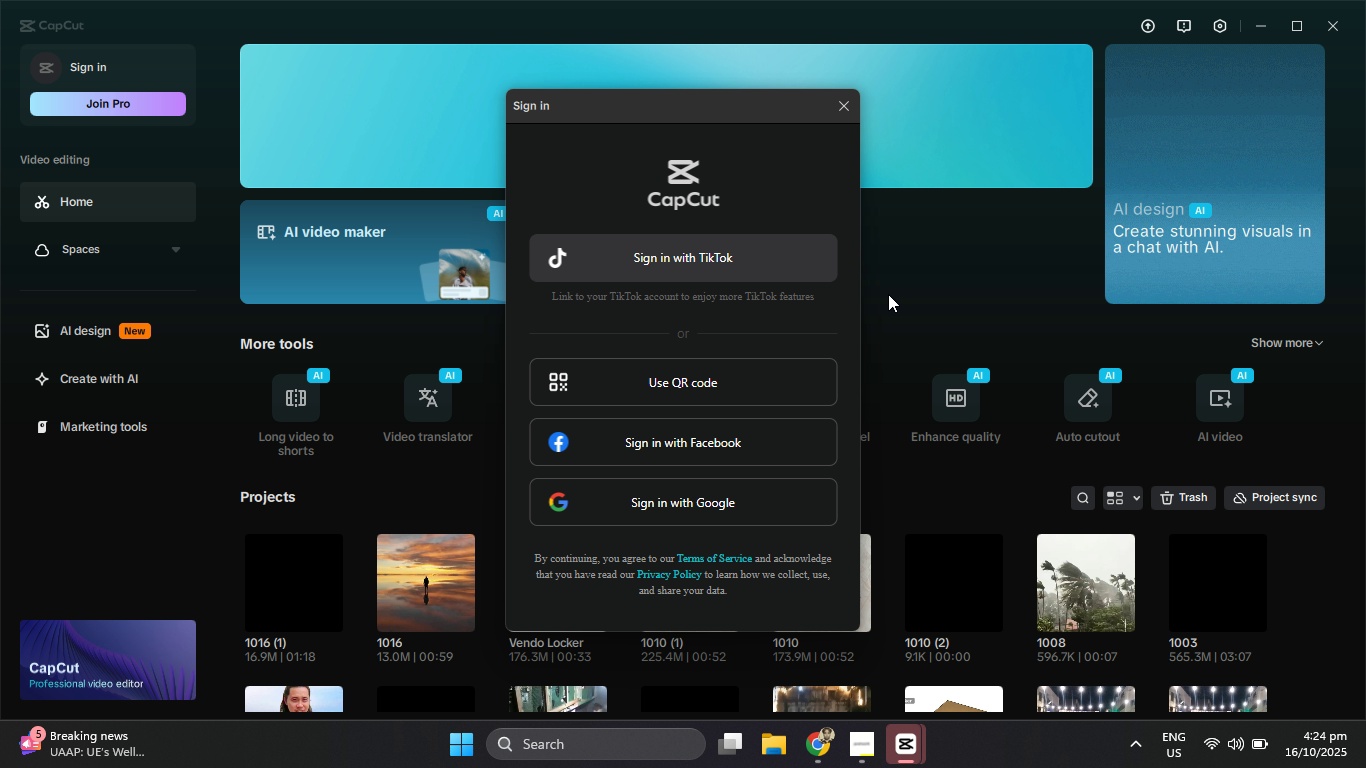 
left_click([125, 265])
 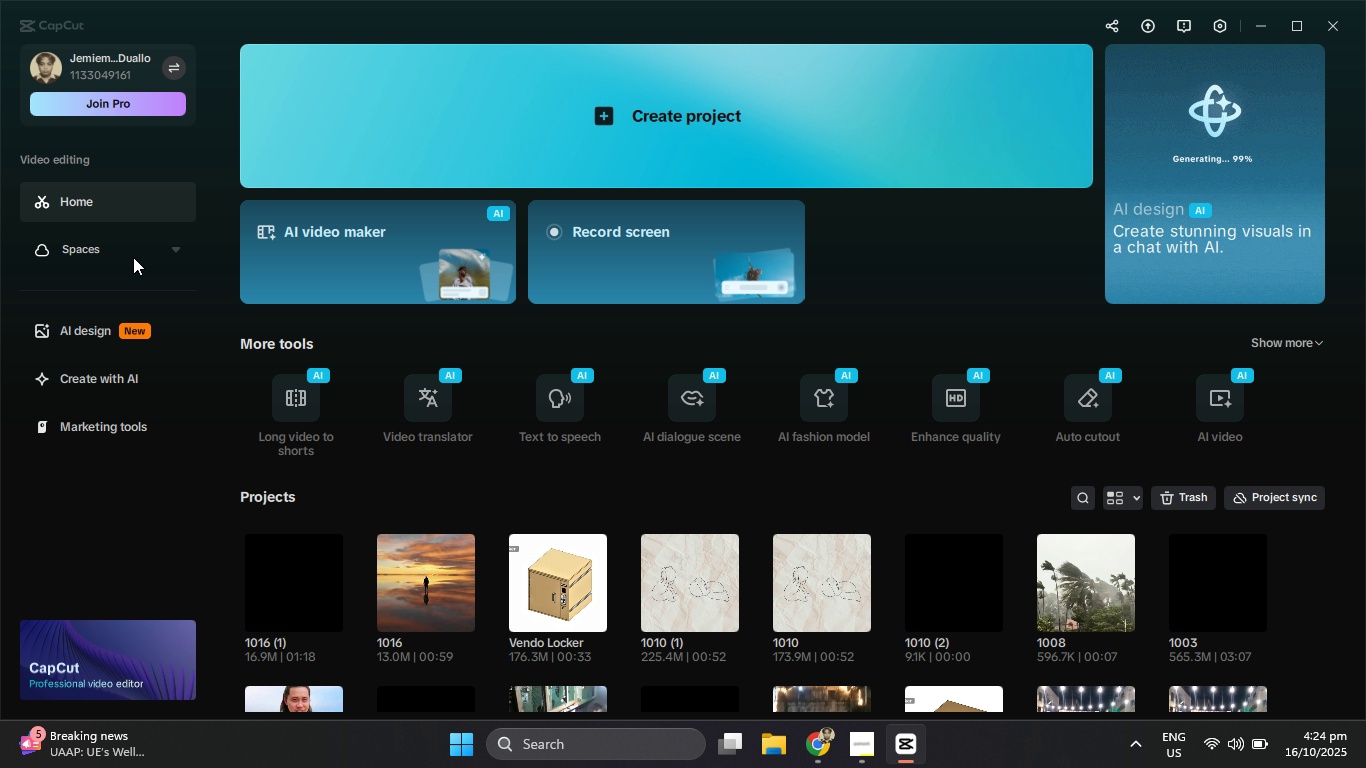 
mouse_move([157, 245])
 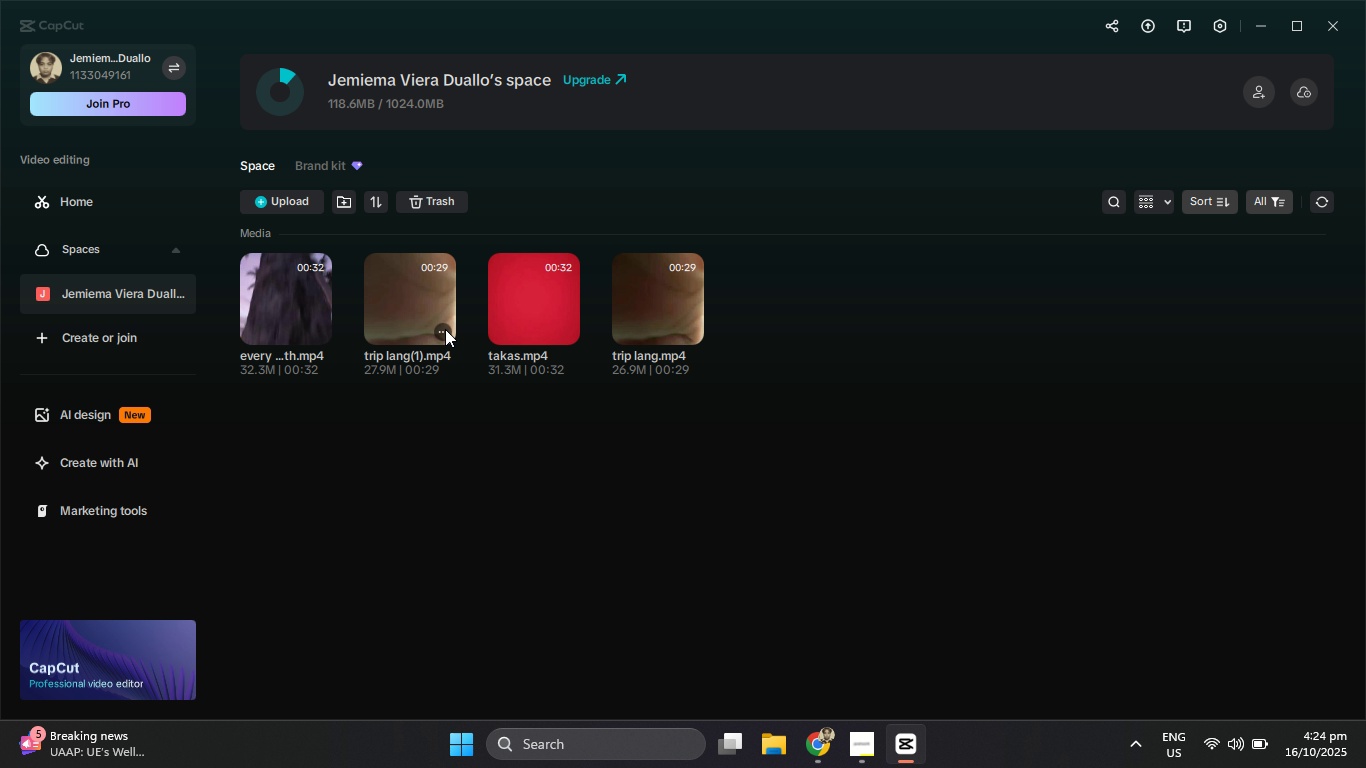 
wait(10.62)
 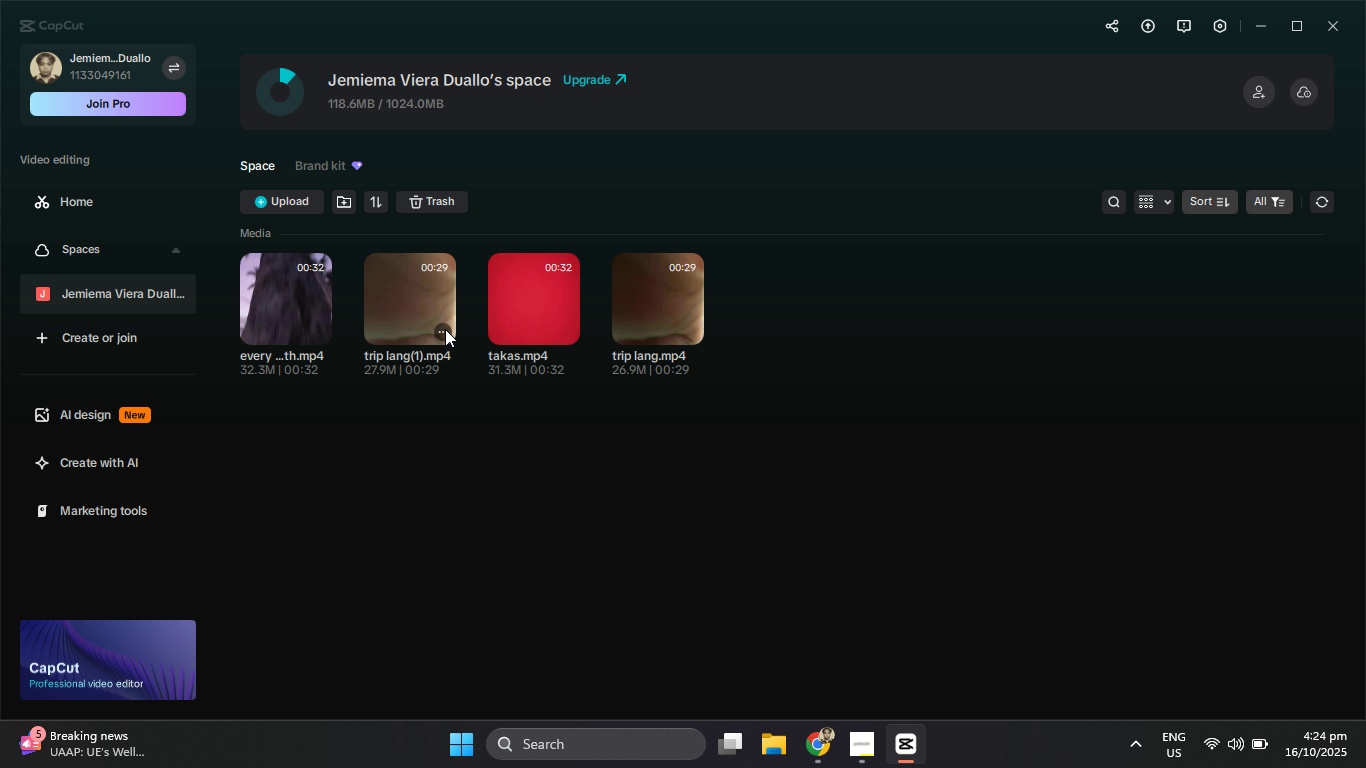 
left_click([289, 291])
 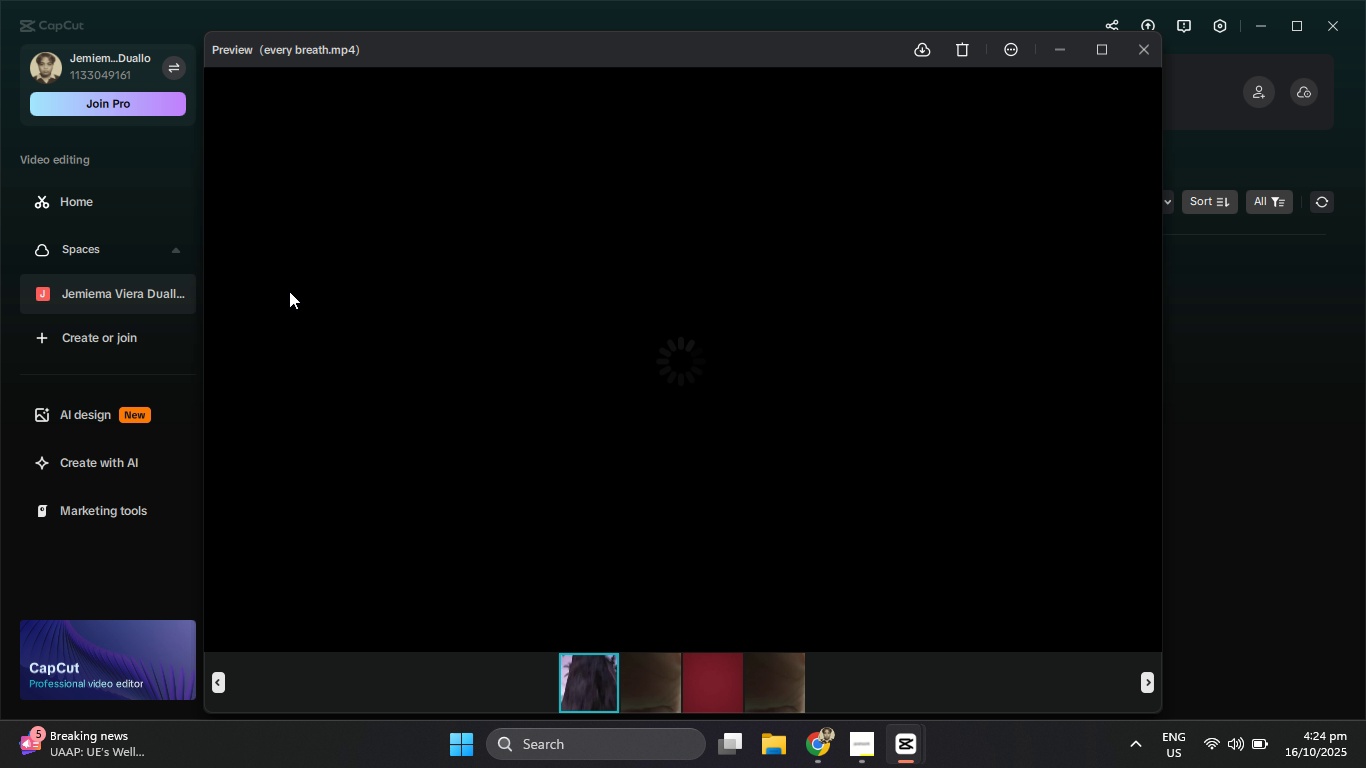 
wait(8.52)
 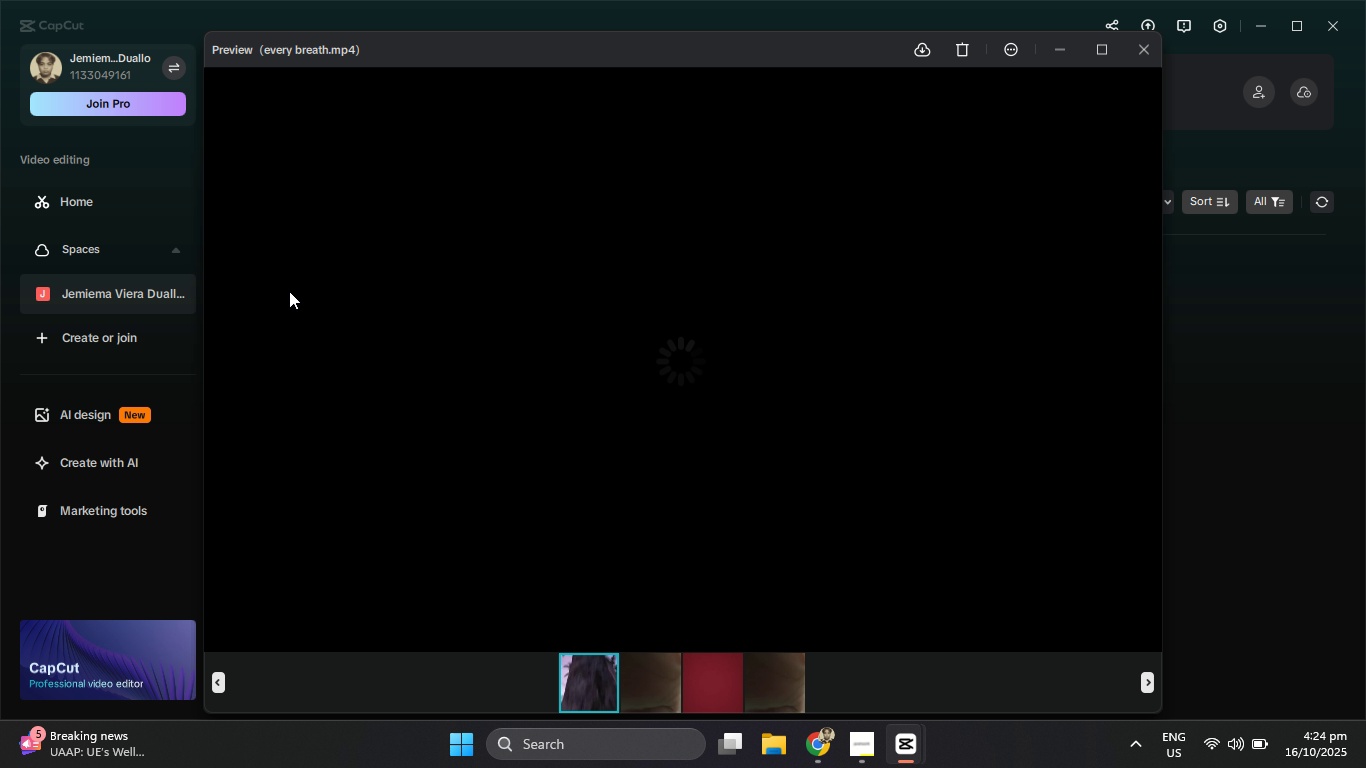 
left_click([1137, 53])
 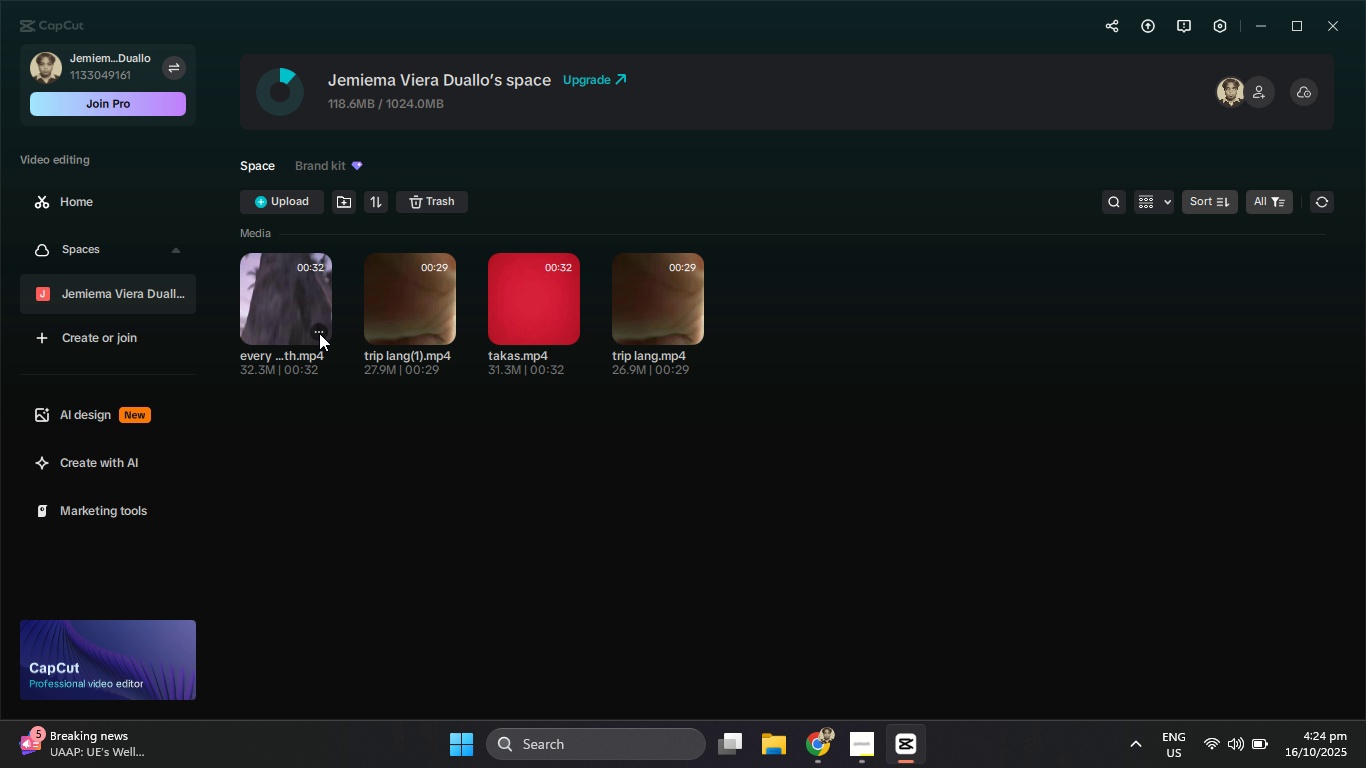 
left_click([318, 333])
 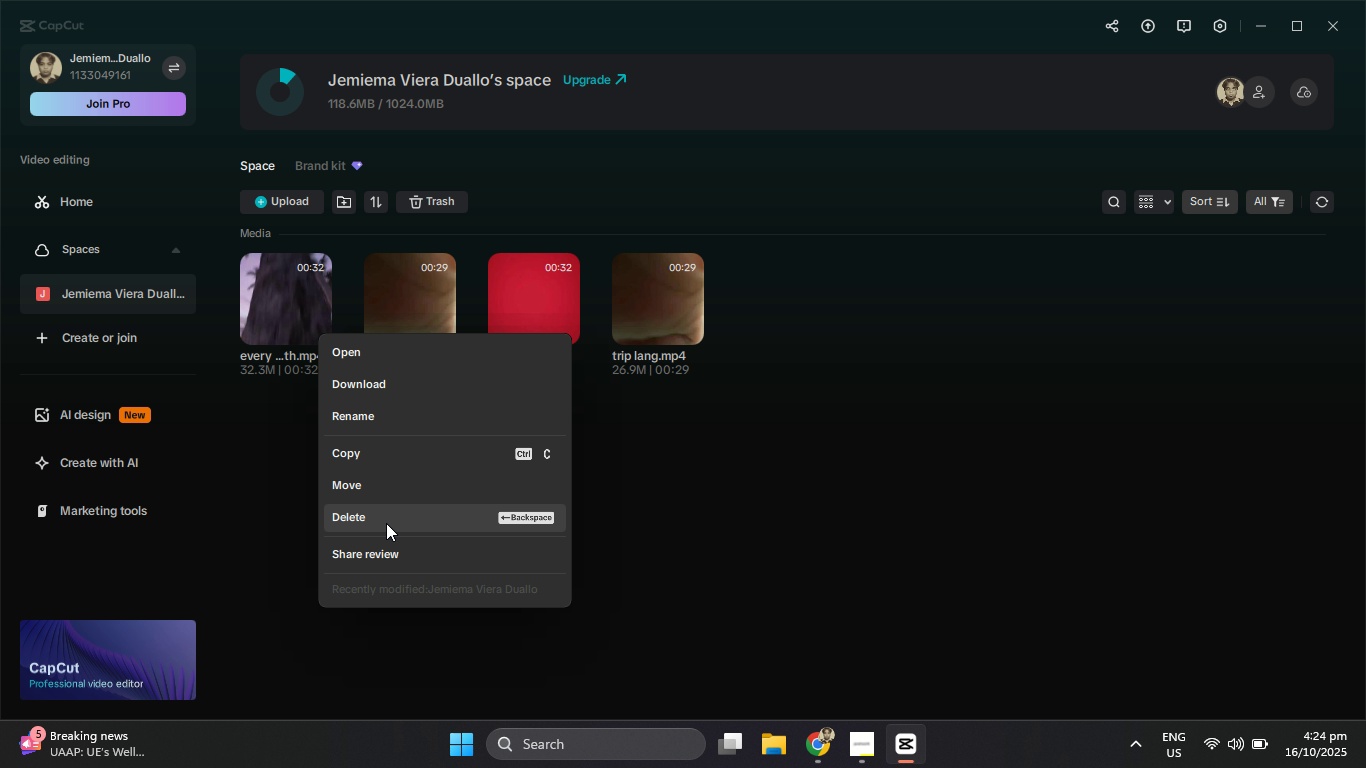 
left_click([386, 523])
 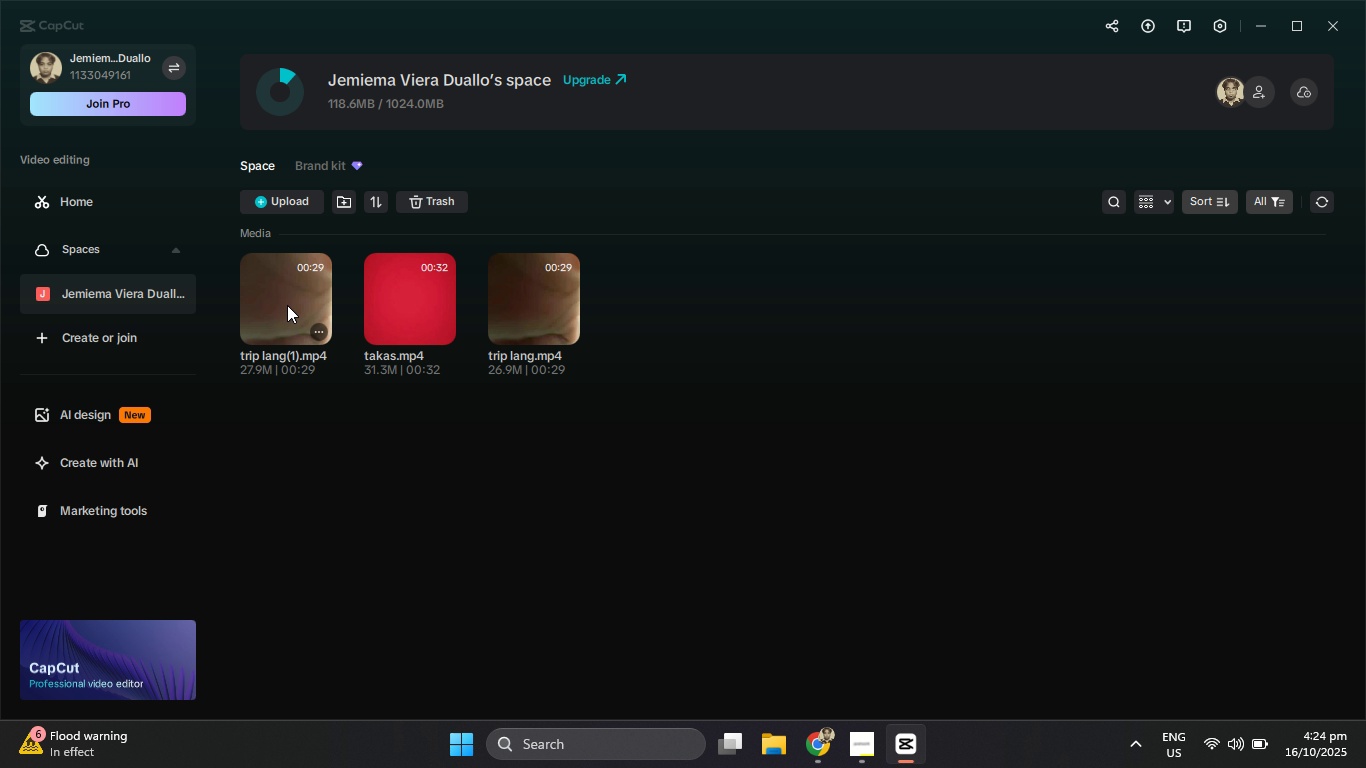 
left_click([320, 330])
 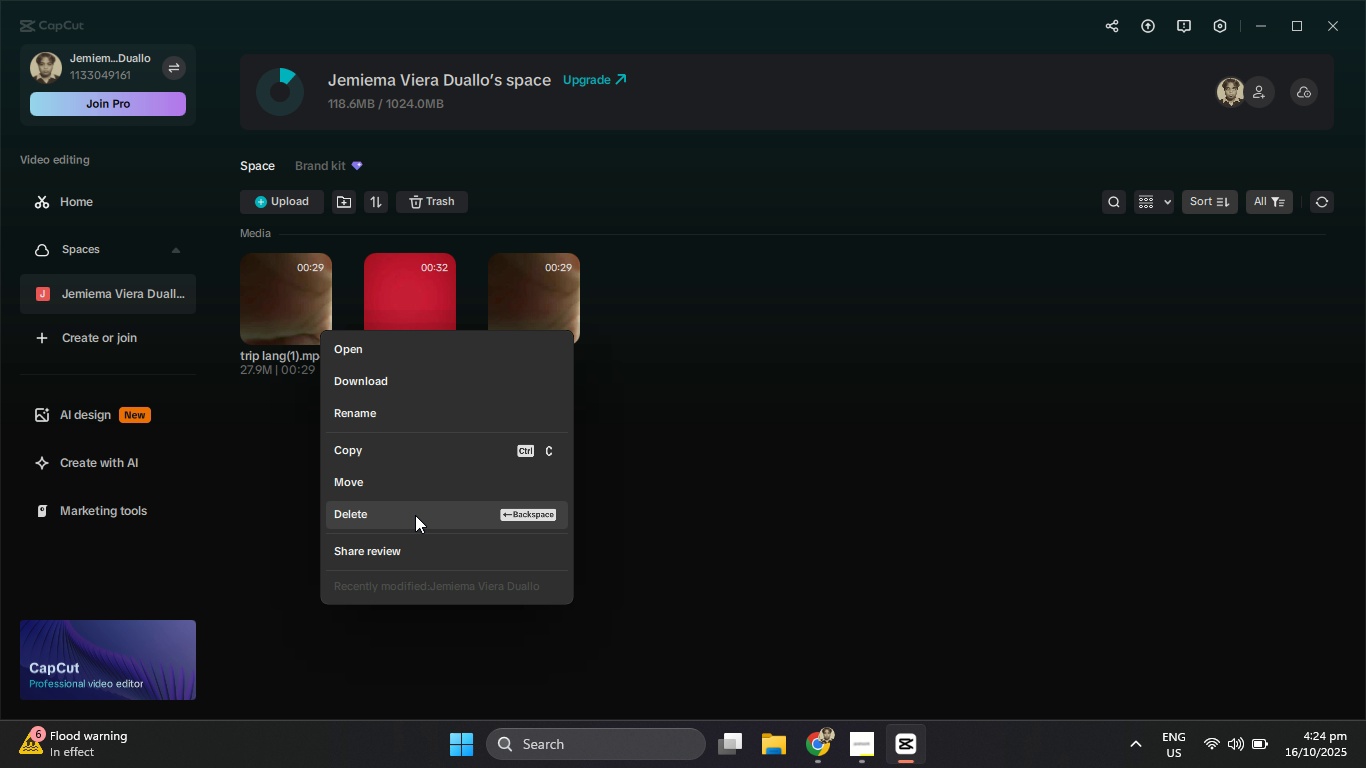 
left_click([415, 515])
 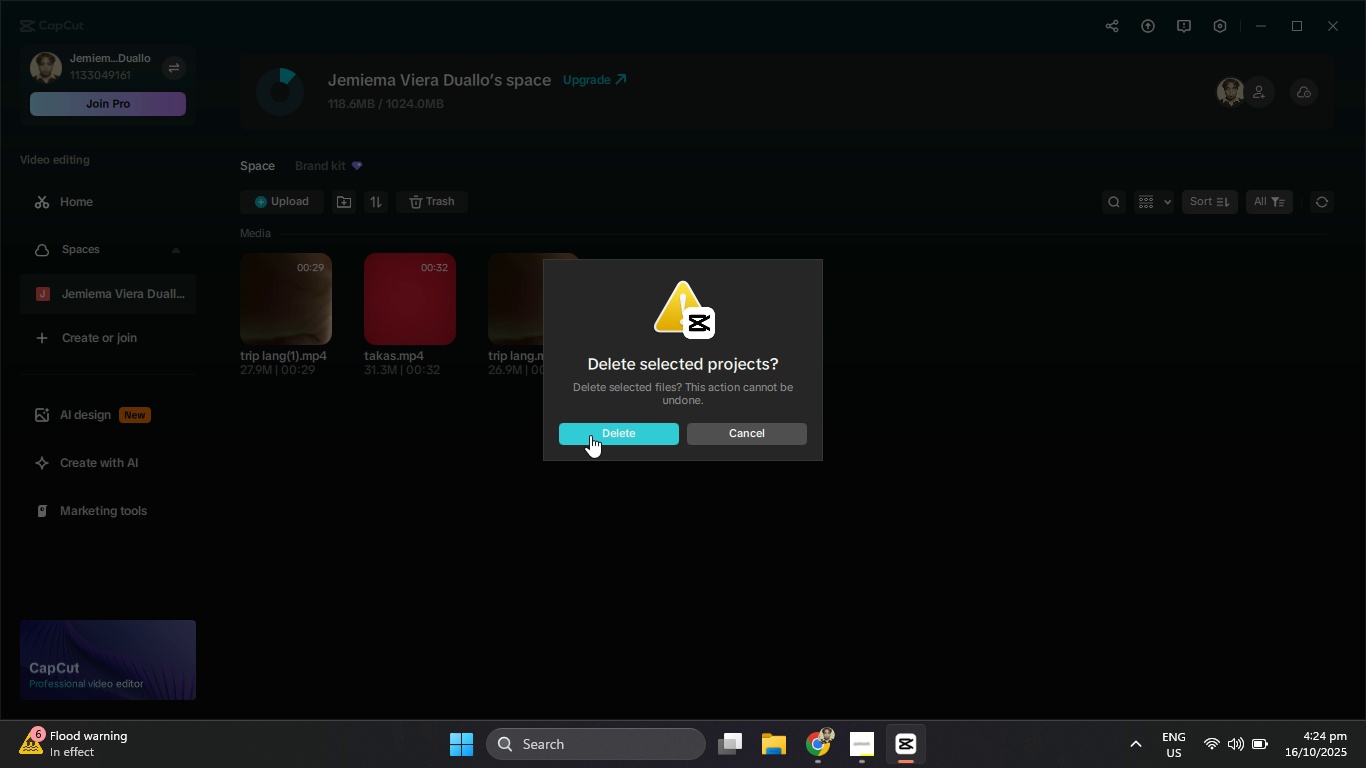 
left_click([591, 431])
 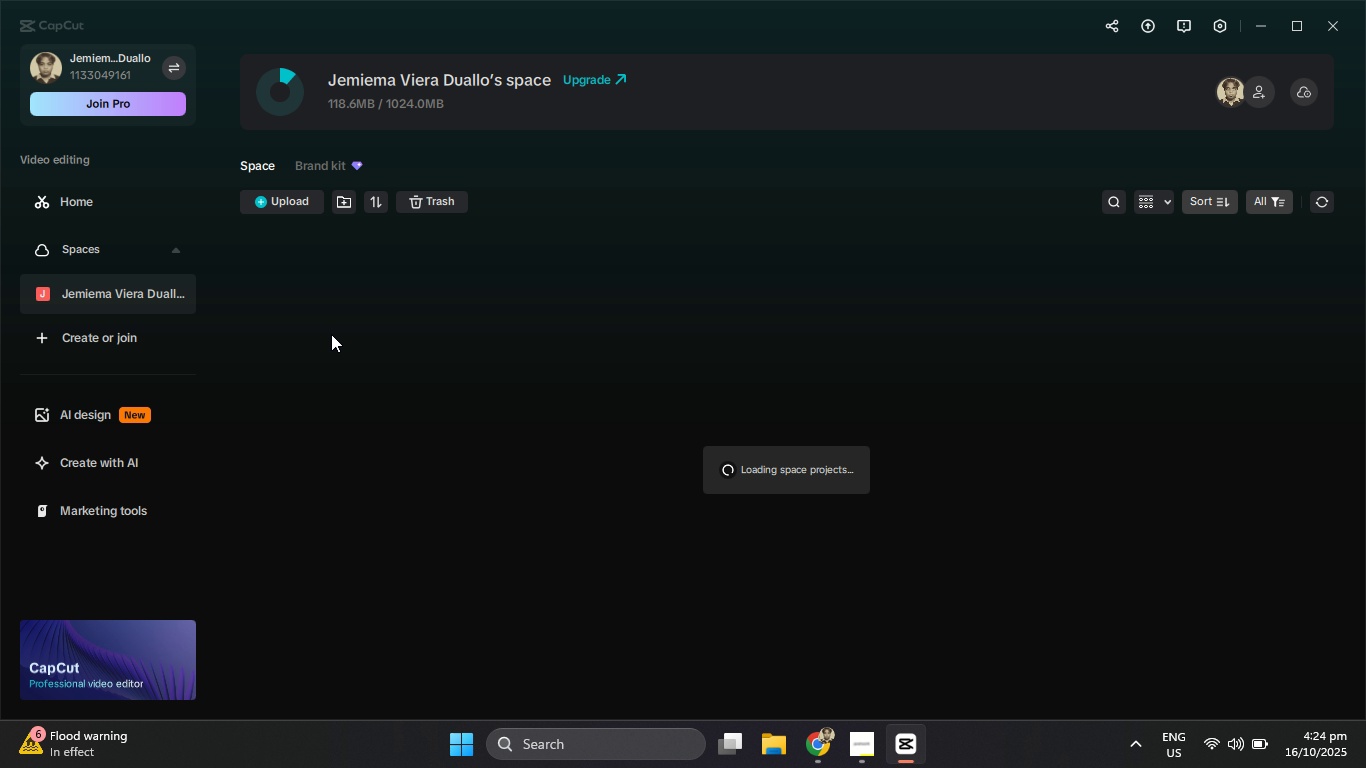 
mouse_move([341, 355])
 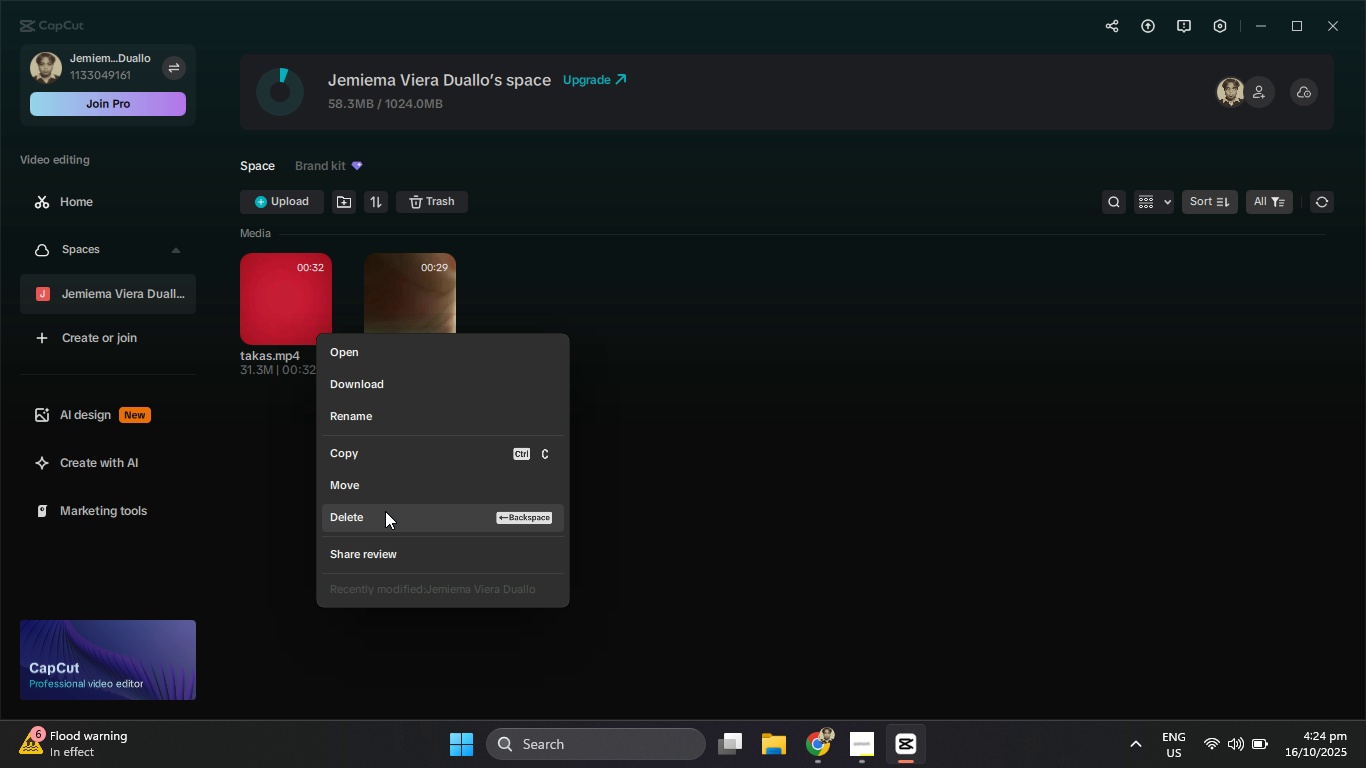 
left_click([385, 511])
 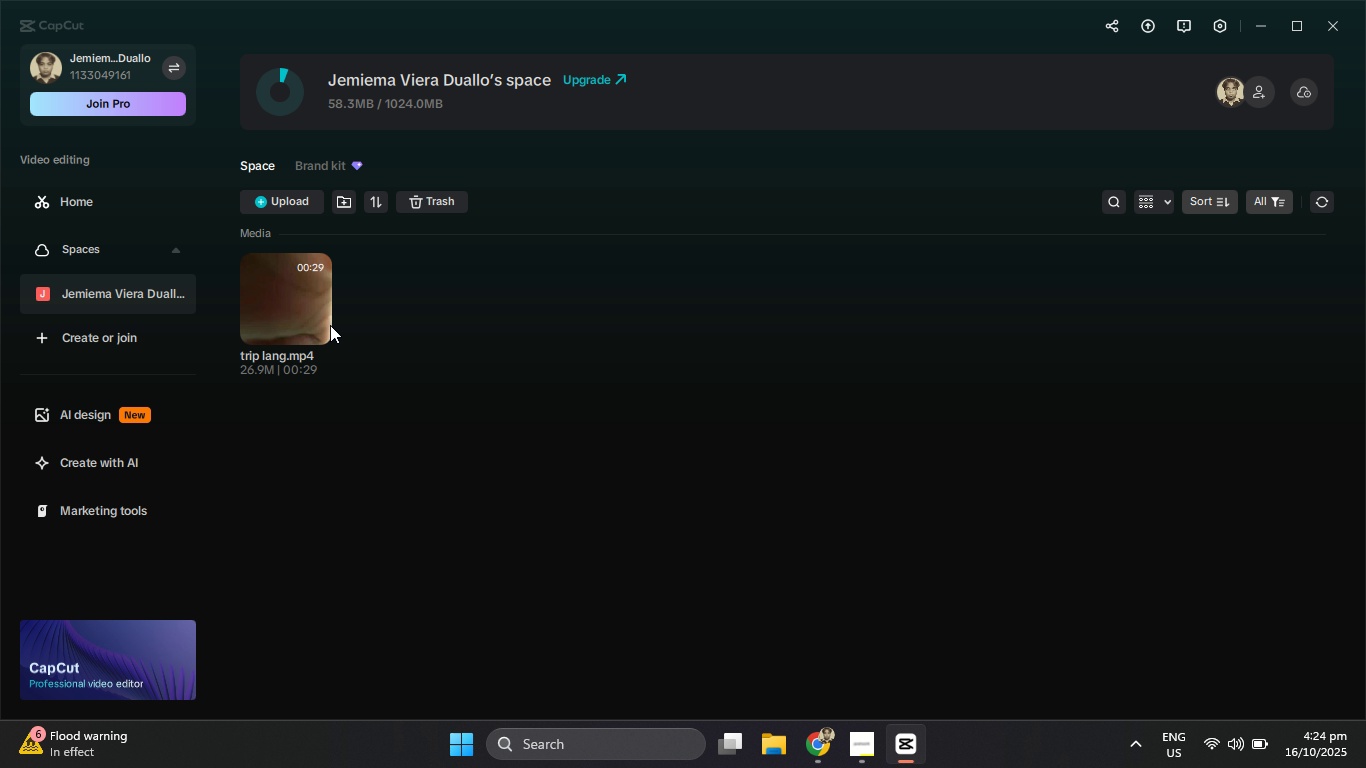 
left_click([320, 333])
 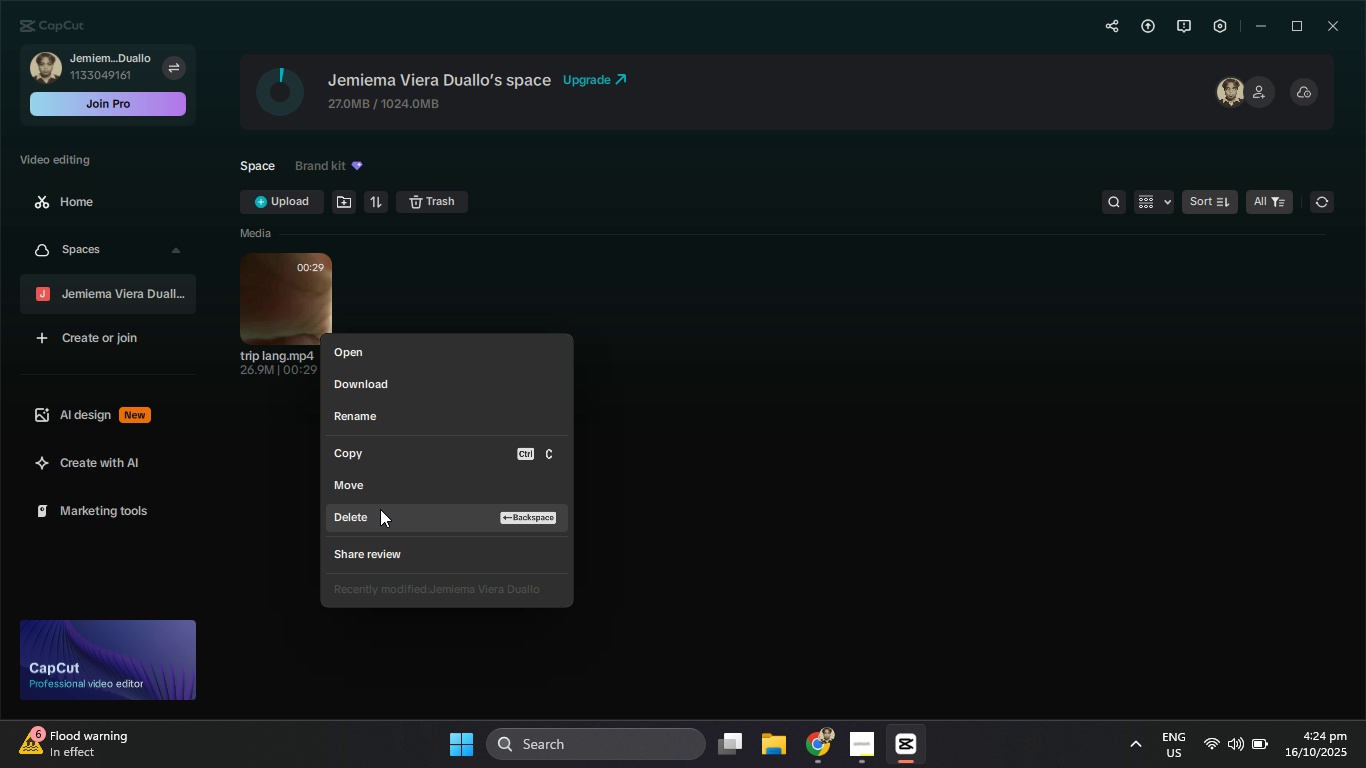 
left_click([380, 510])
 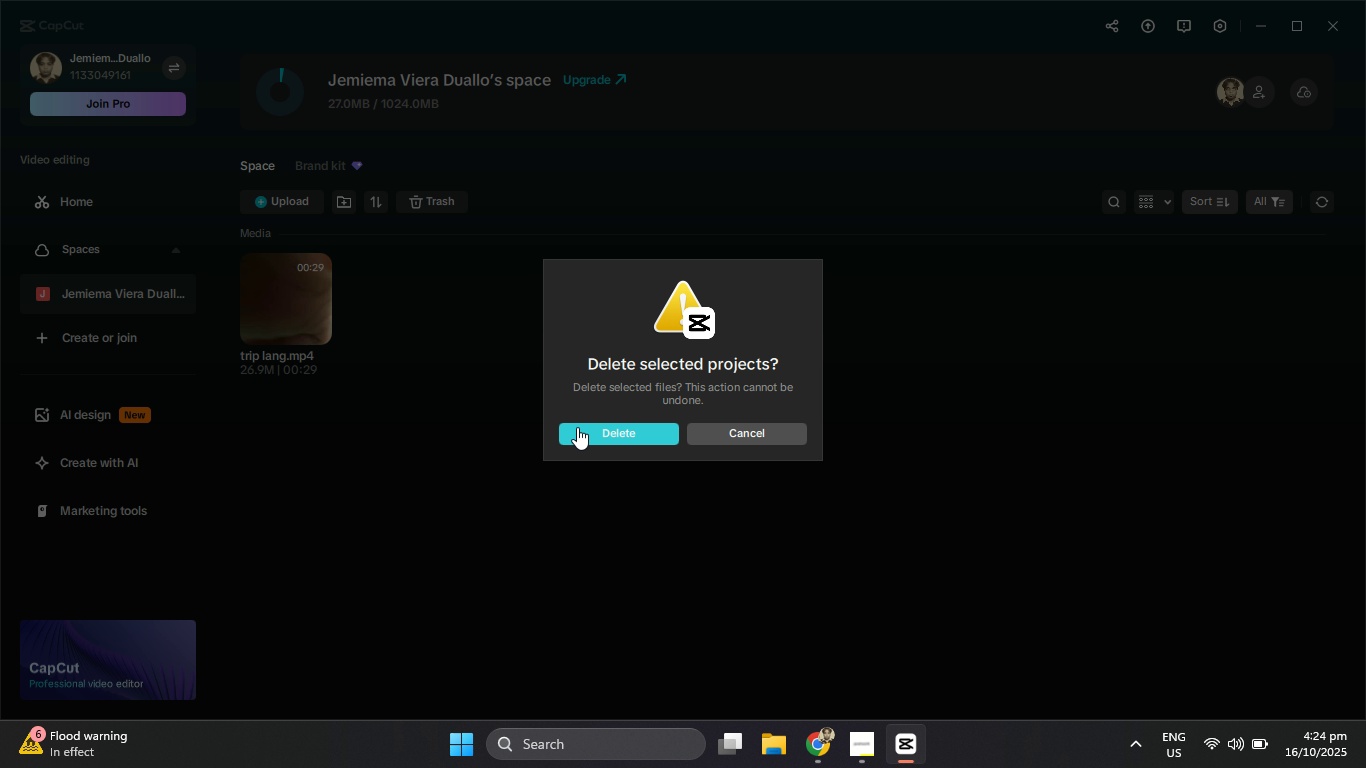 
left_click([577, 427])
 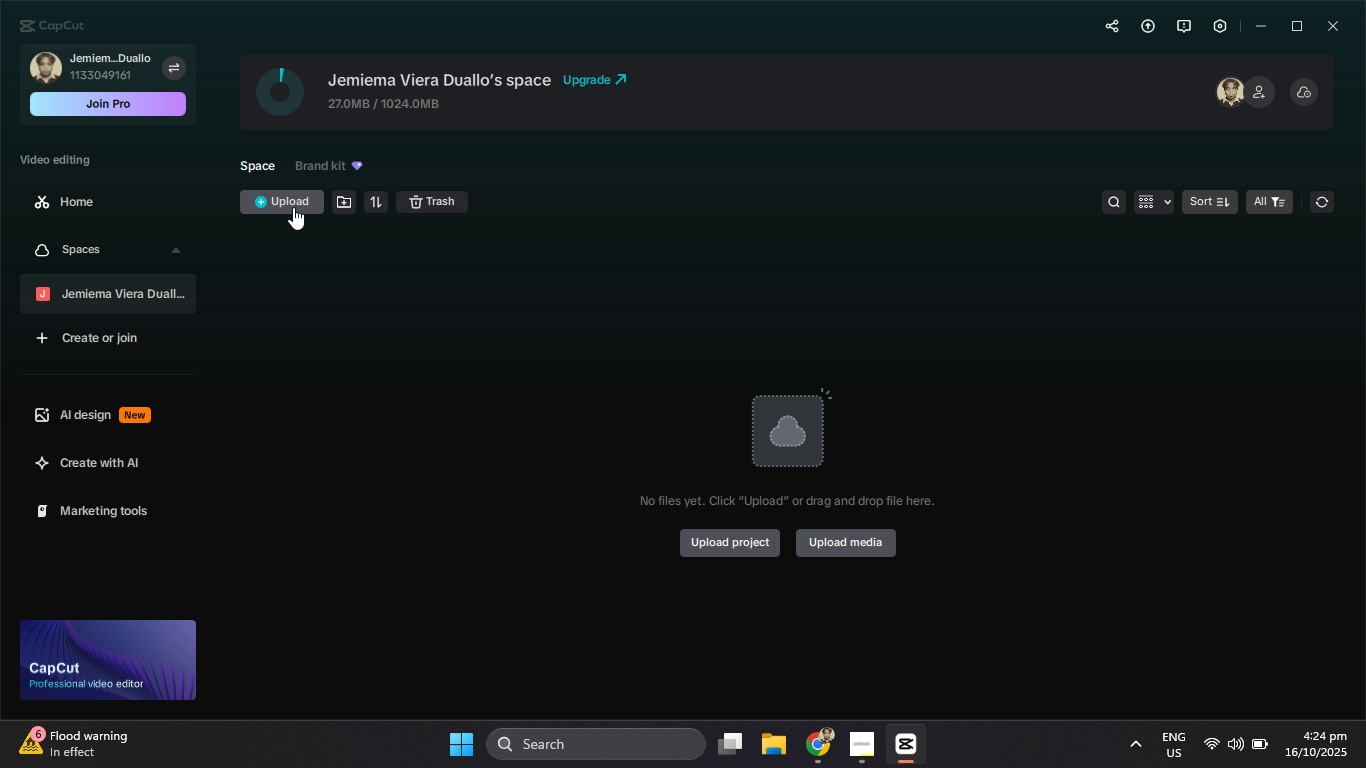 
left_click([293, 207])
 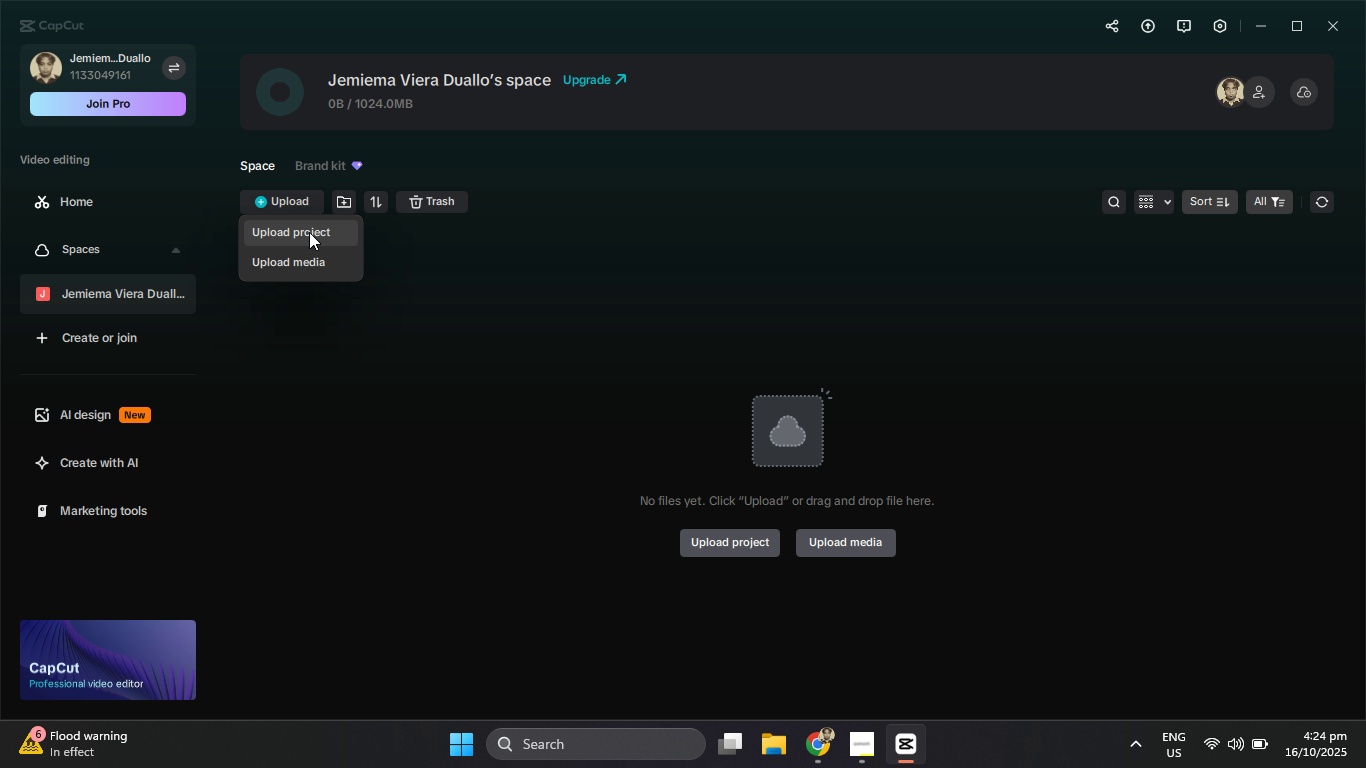 
left_click([309, 232])
 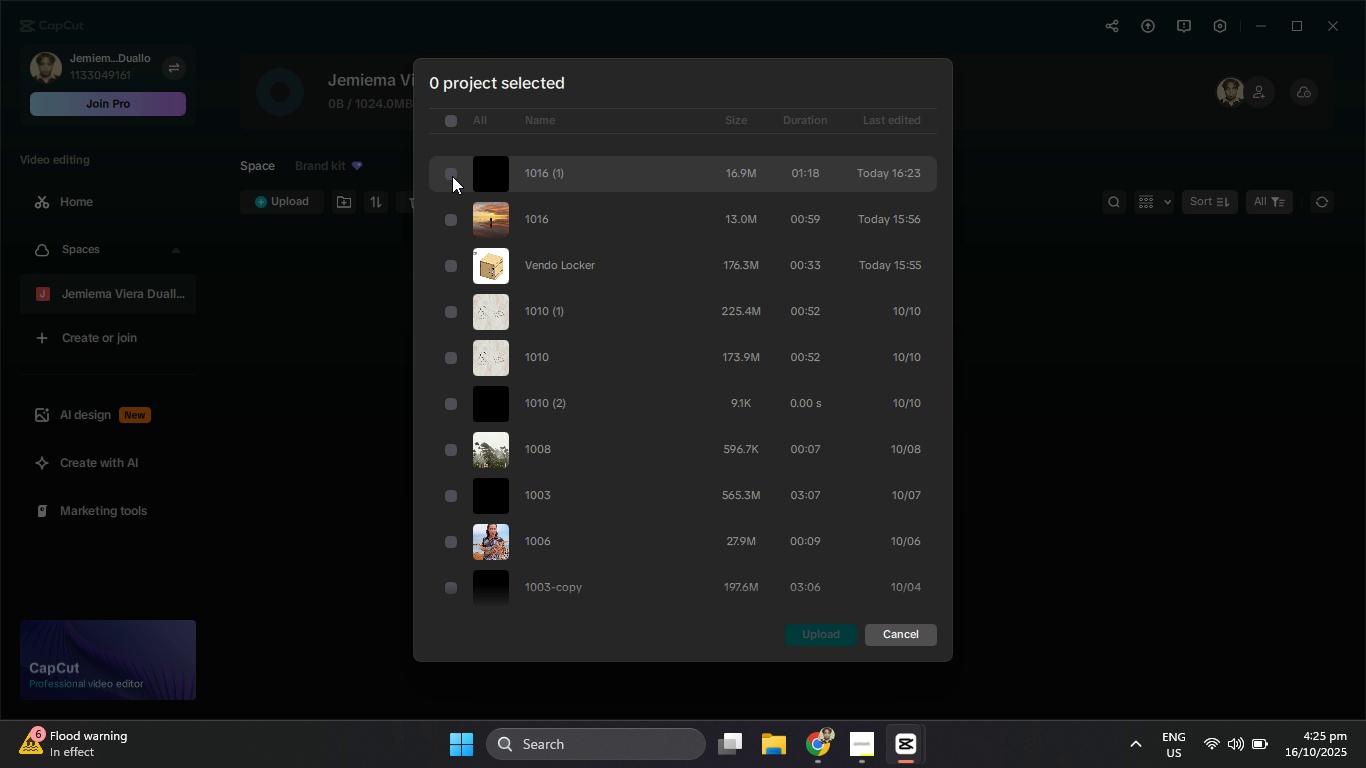 
left_click([452, 176])
 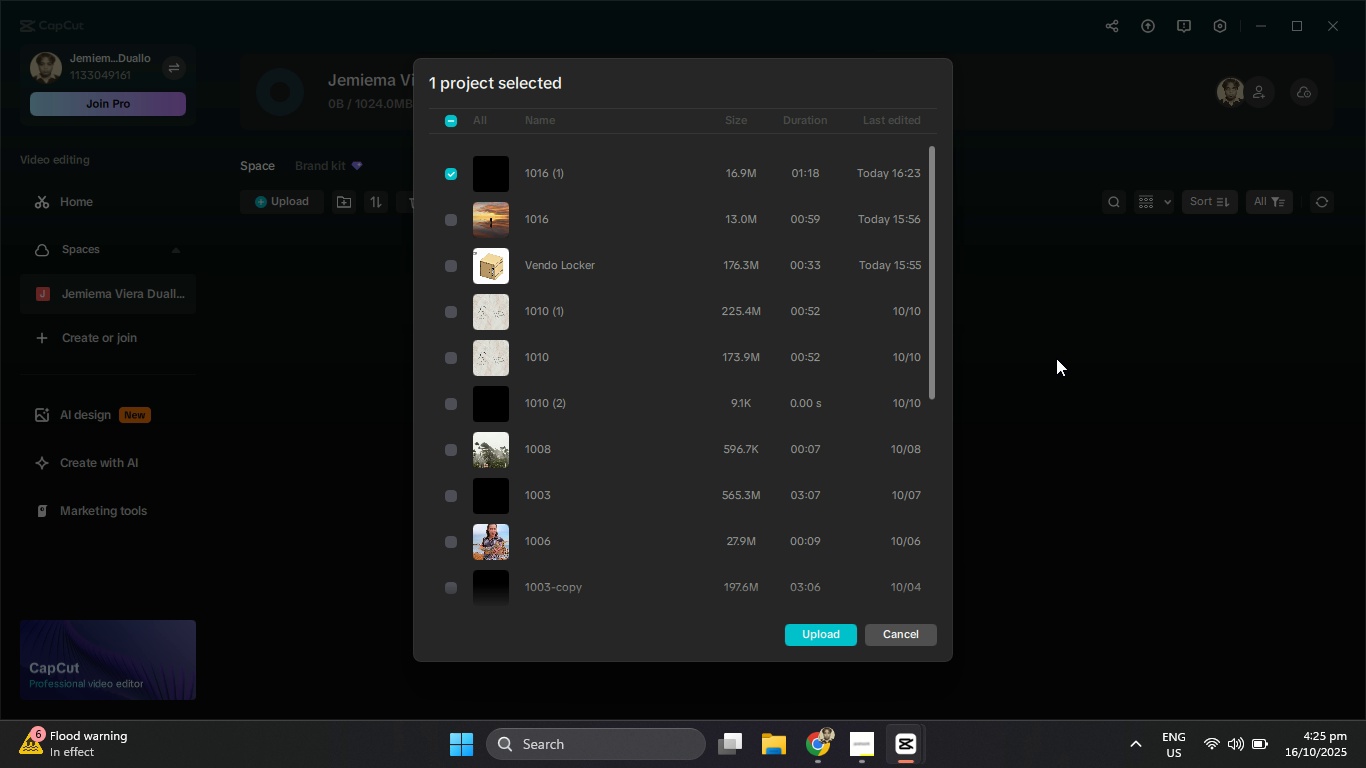 
left_click([1059, 367])
 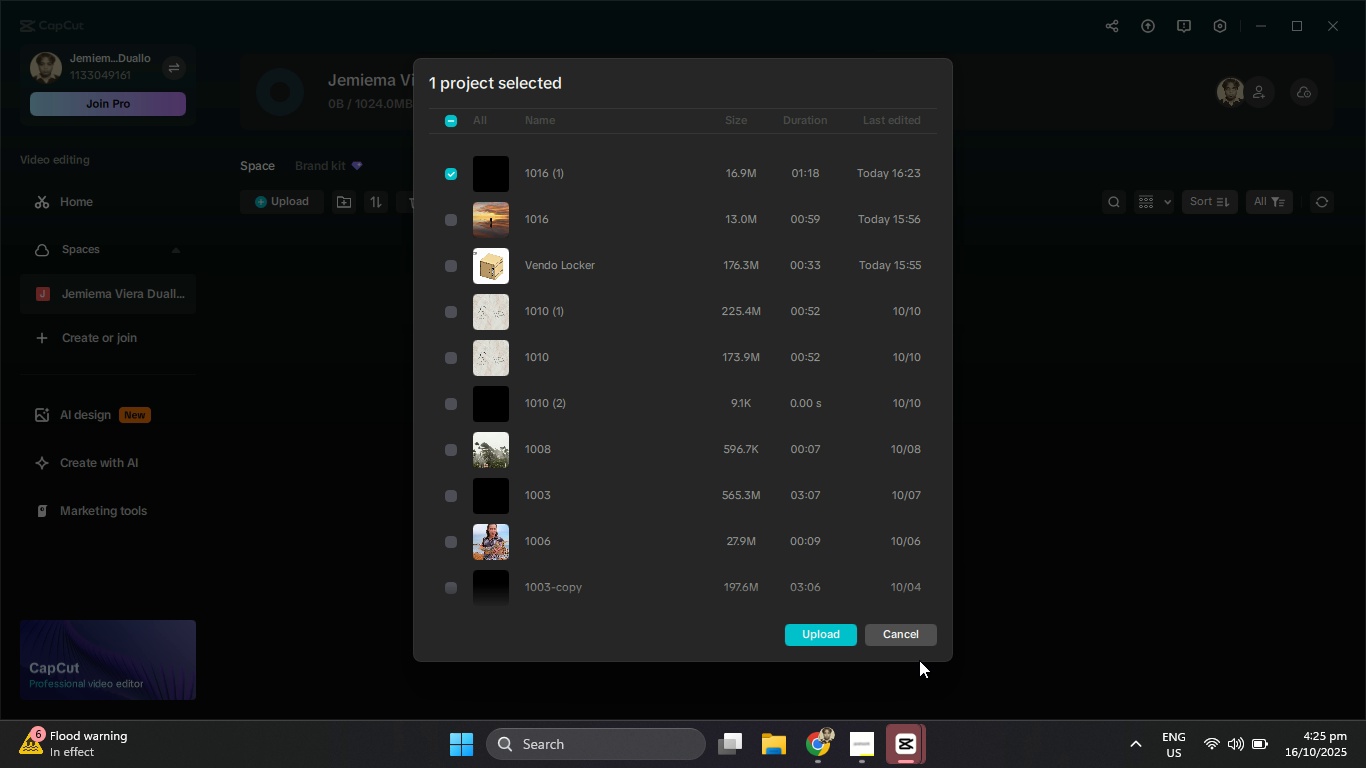 
left_click([915, 638])
 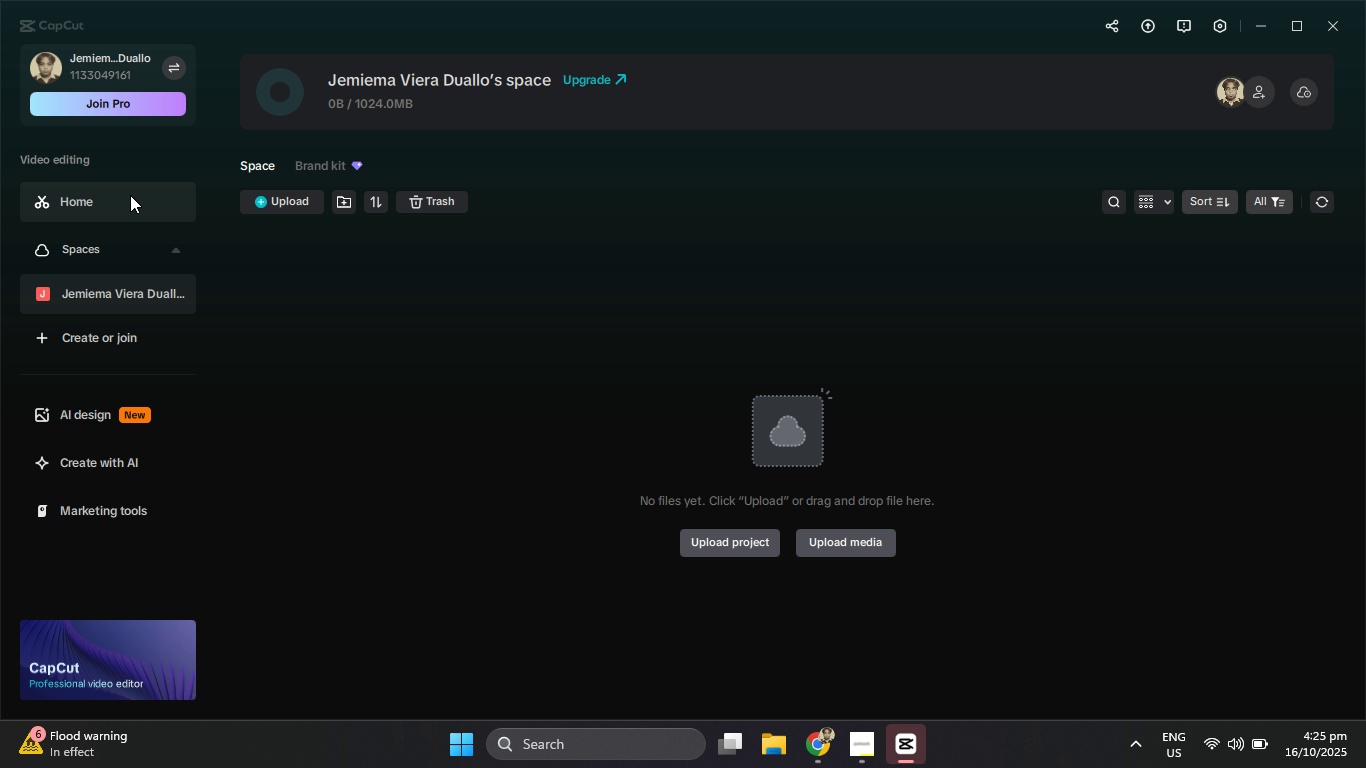 
left_click([130, 195])
 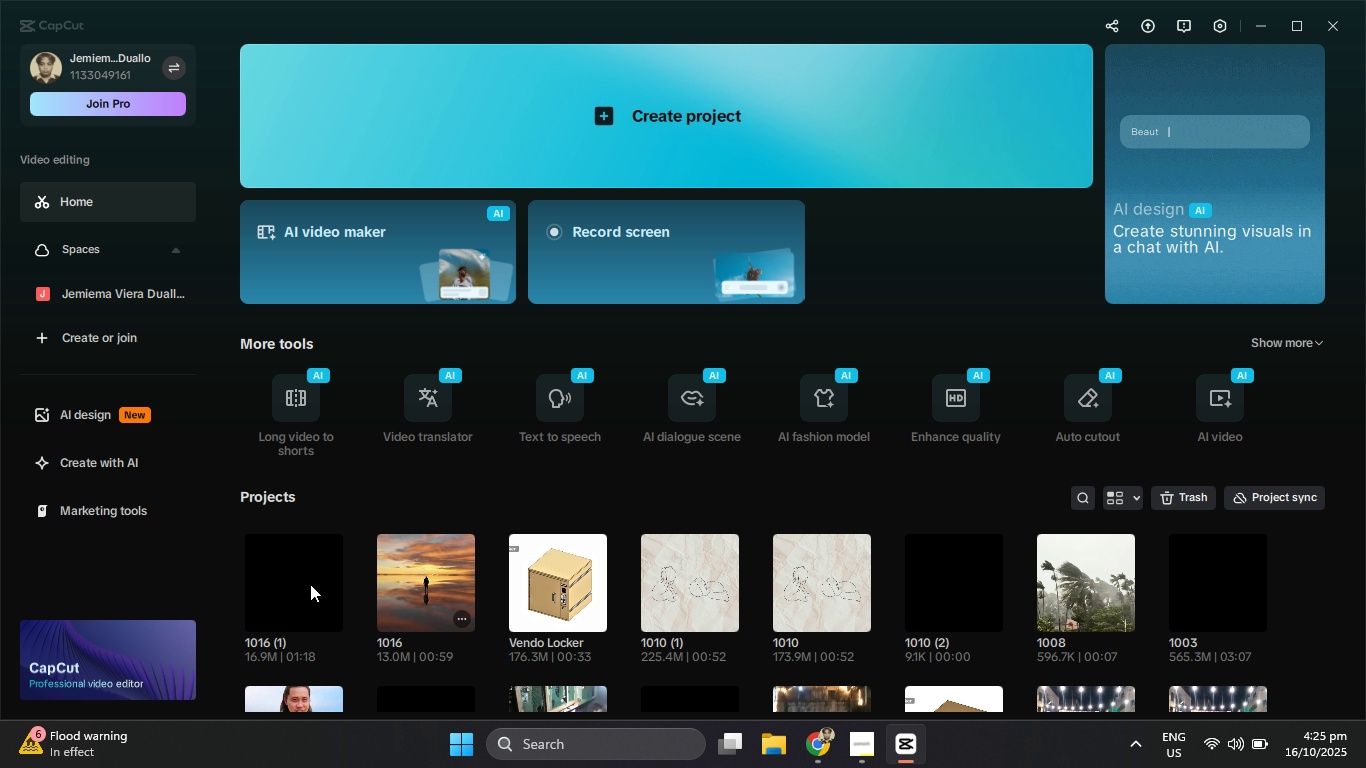 
left_click([304, 586])
 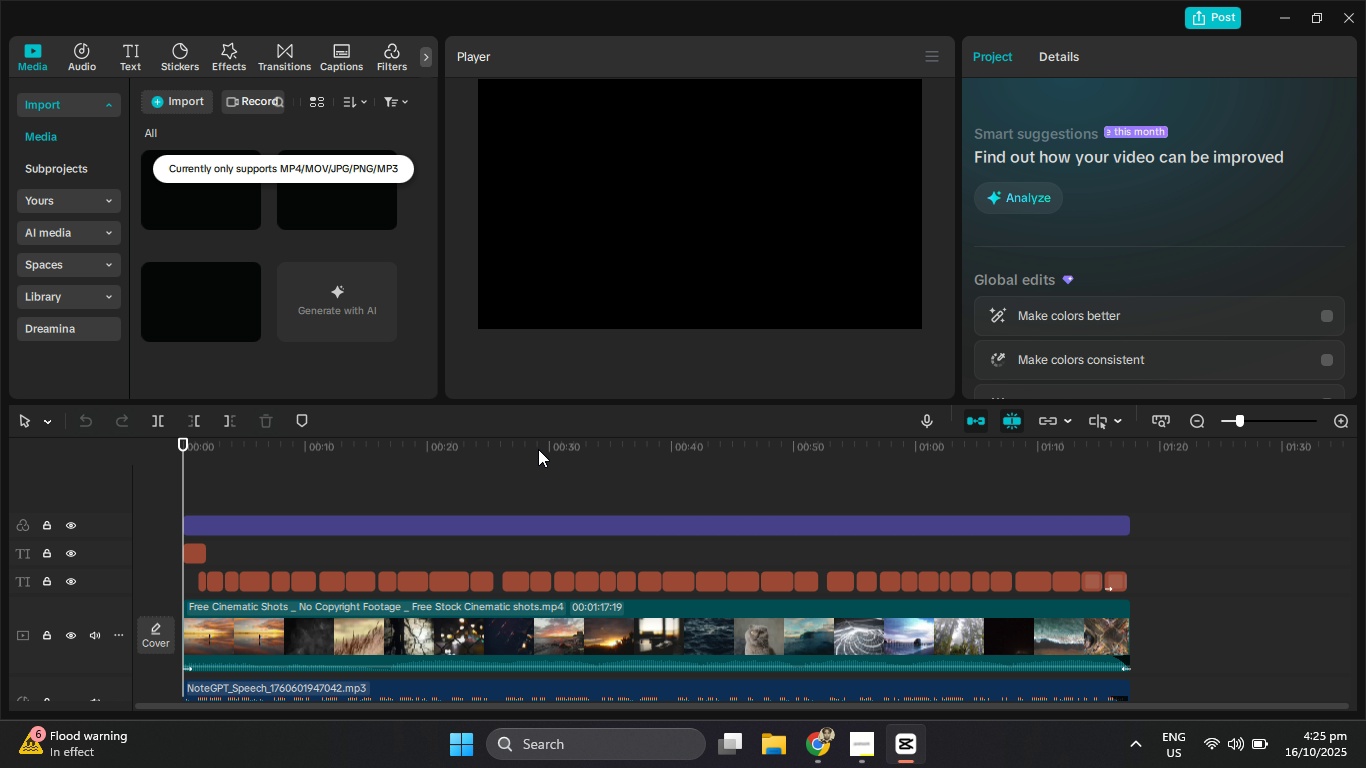 
wait(6.3)
 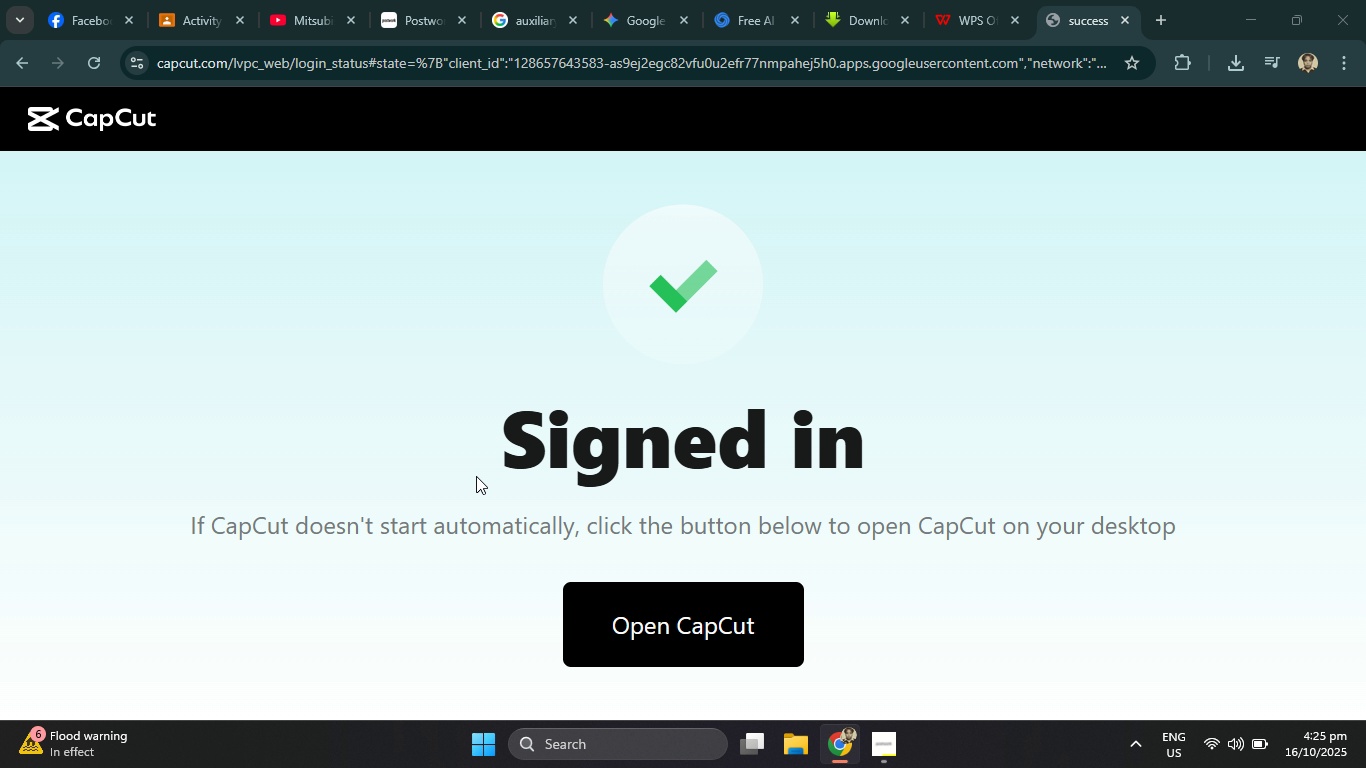 
scroll: coordinate [1132, 569], scroll_direction: down, amount: 2.0
 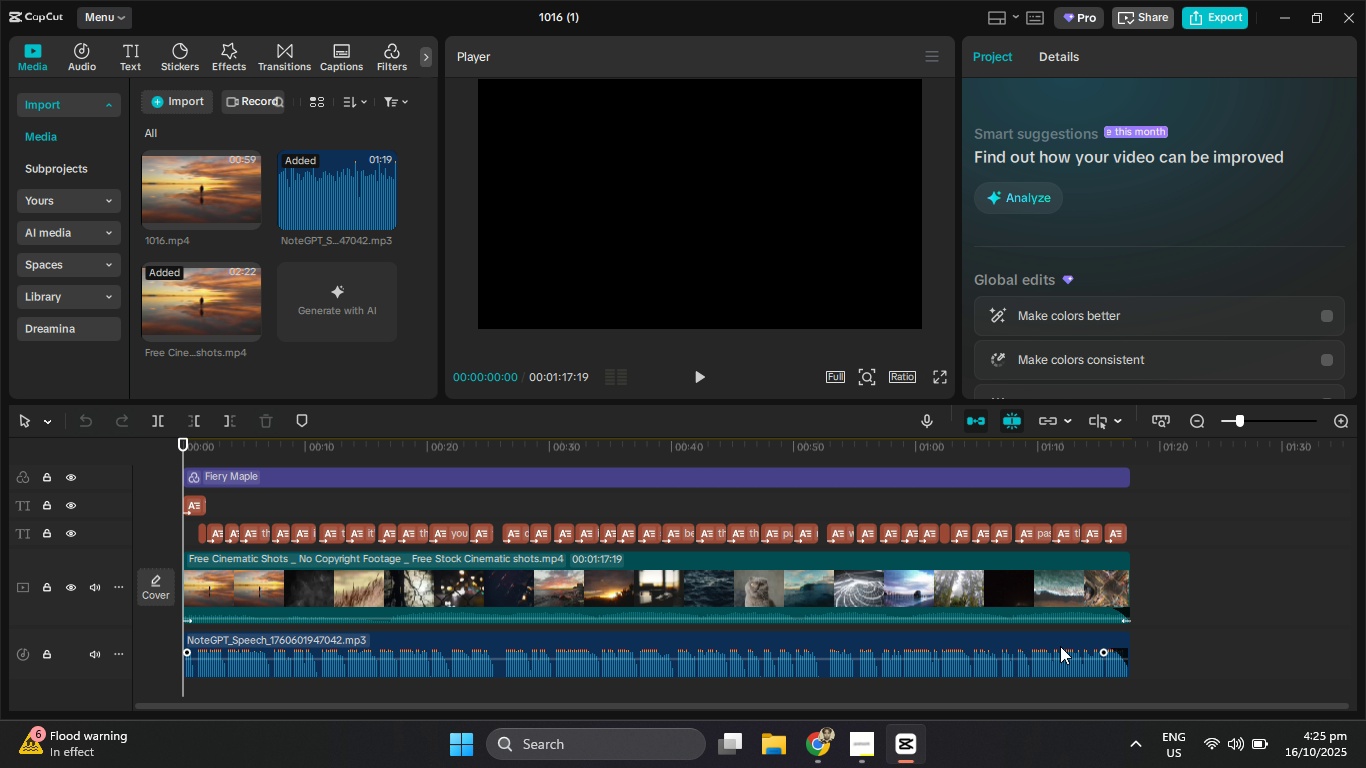 
left_click([1060, 646])
 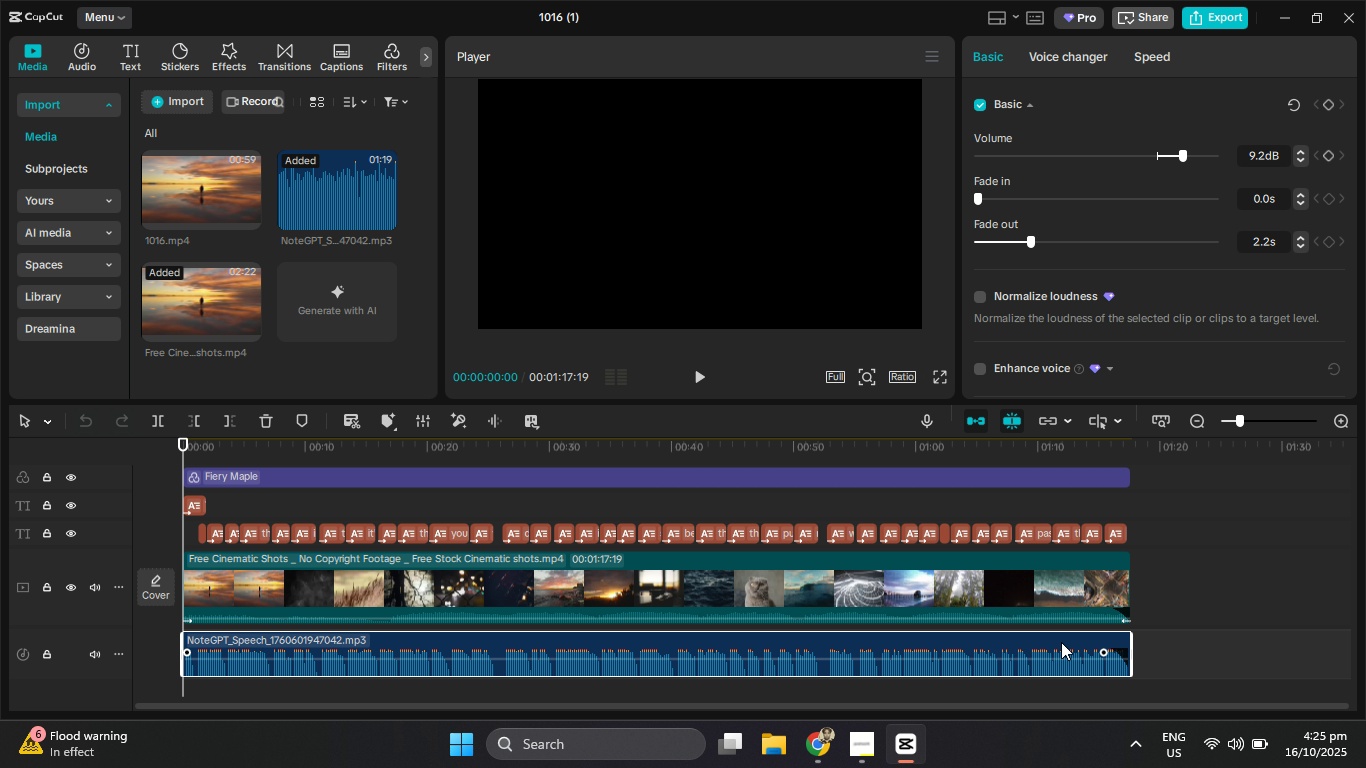 
wait(8.55)
 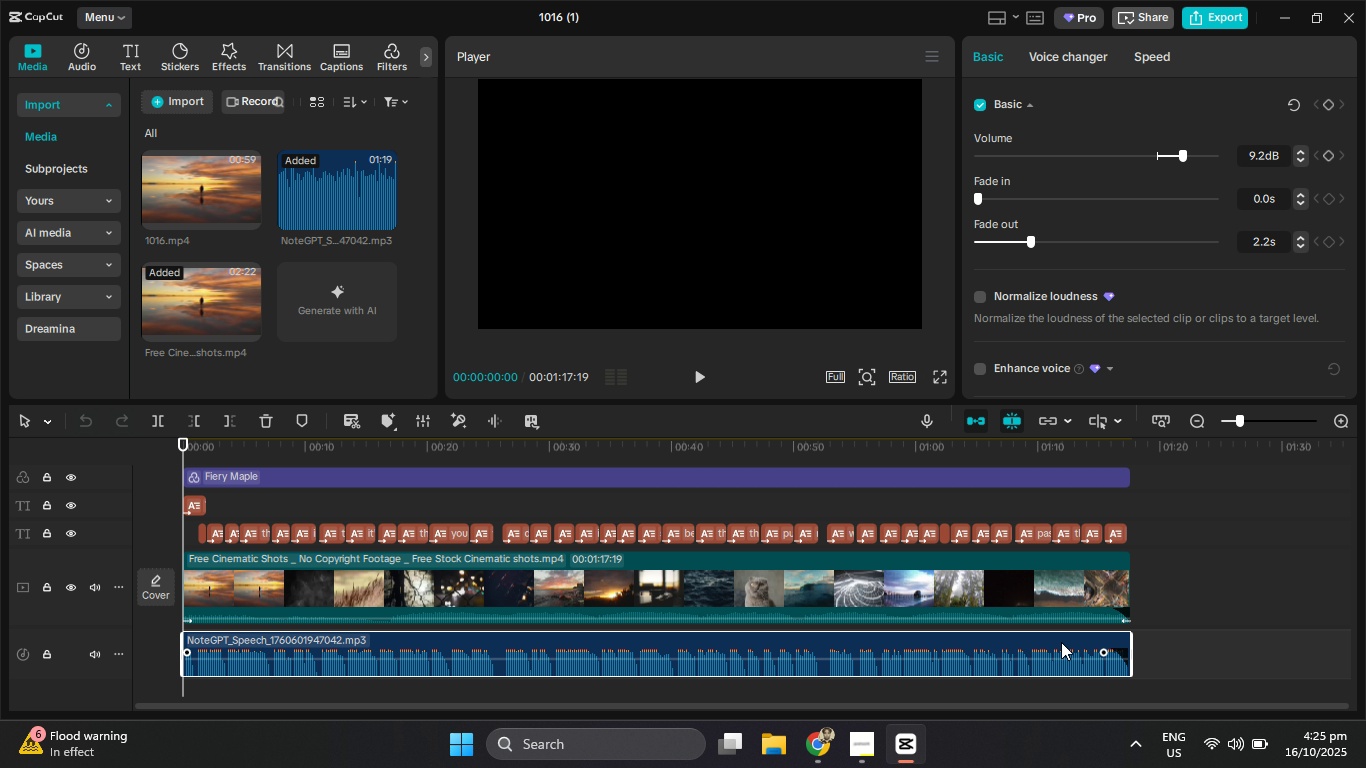 
left_click([1193, 16])
 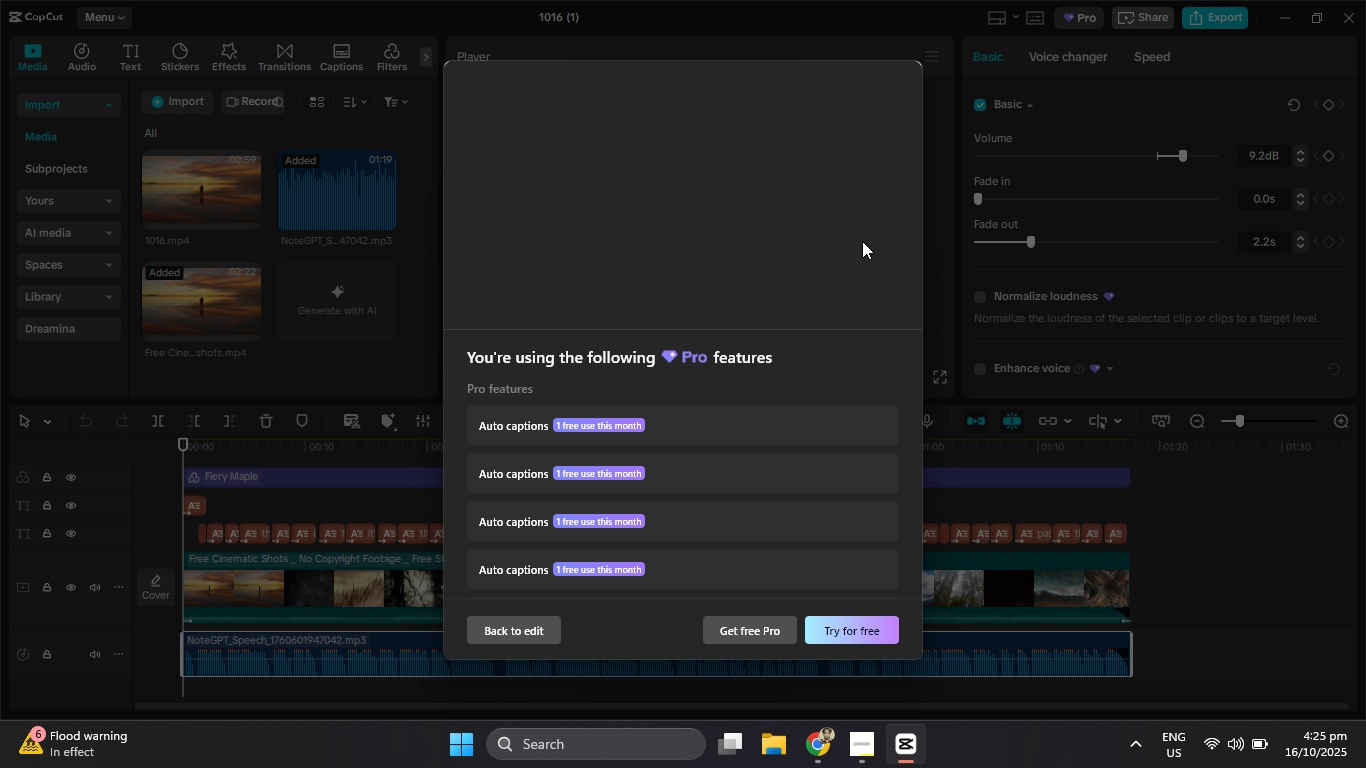 
scroll: coordinate [849, 572], scroll_direction: down, amount: 26.0
 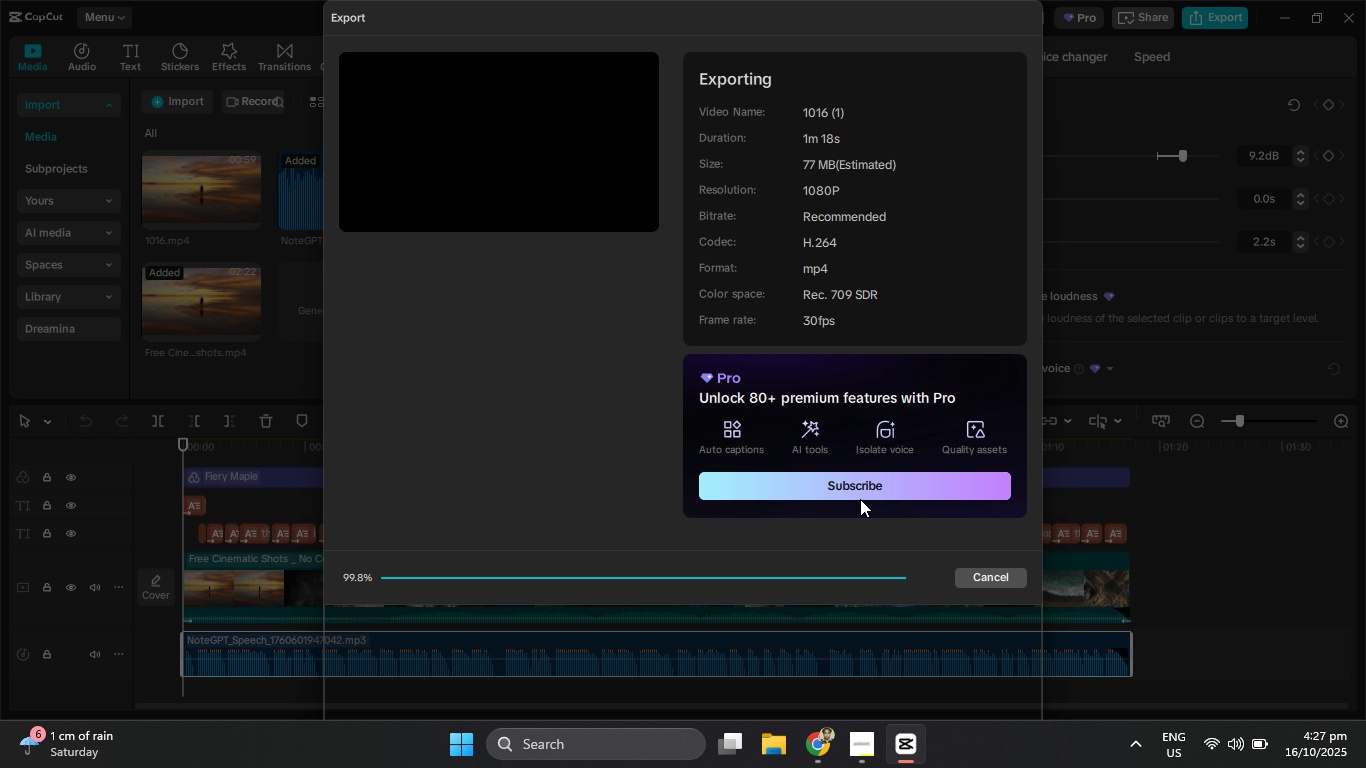 
wait(114.03)
 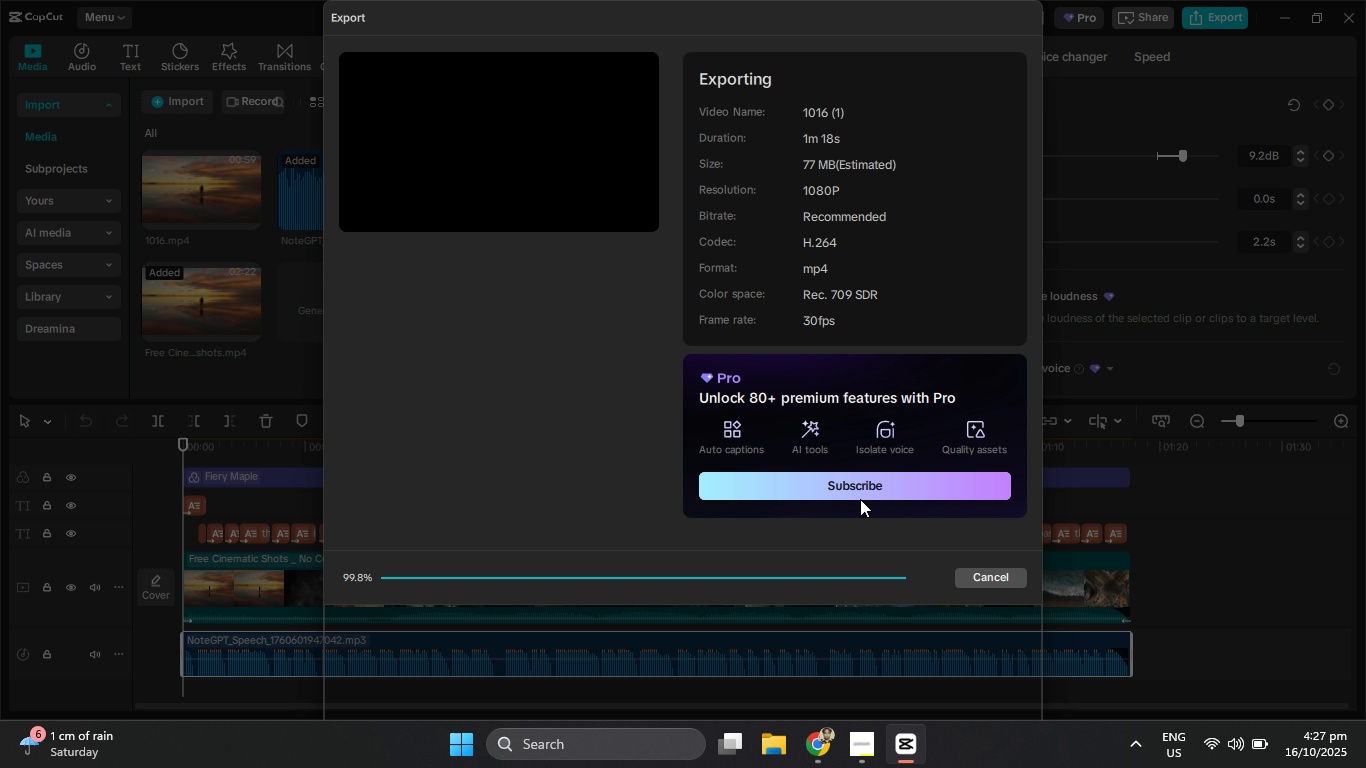 
left_click([986, 699])
 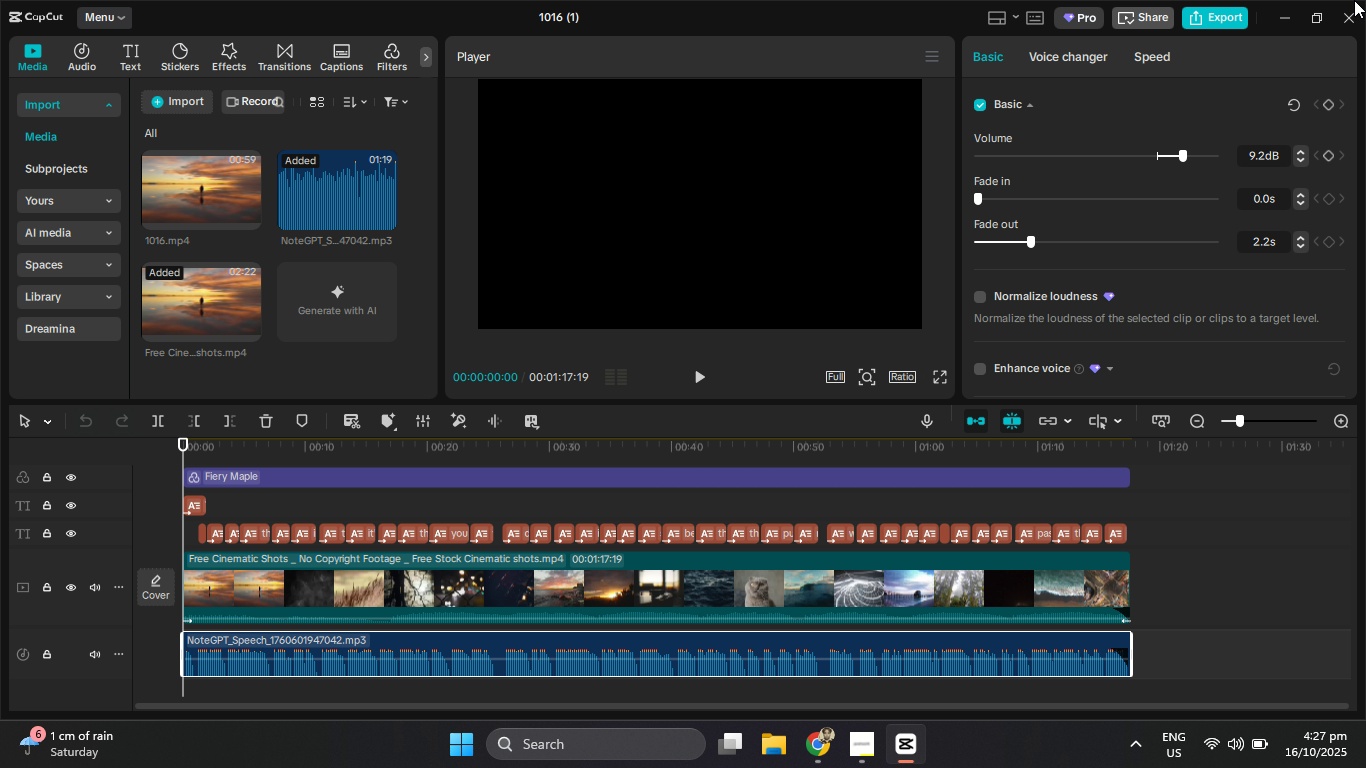 
left_click([1354, 0])
 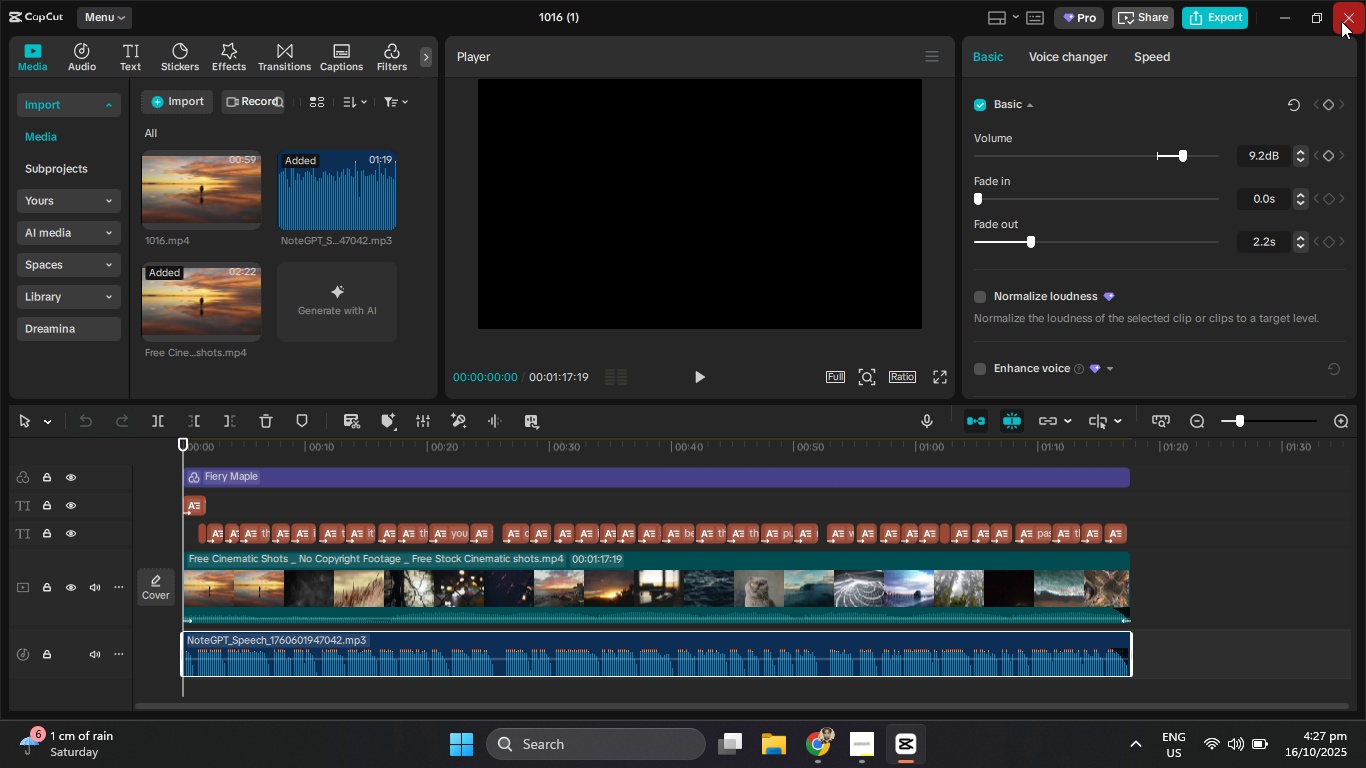 
left_click([1342, 18])
 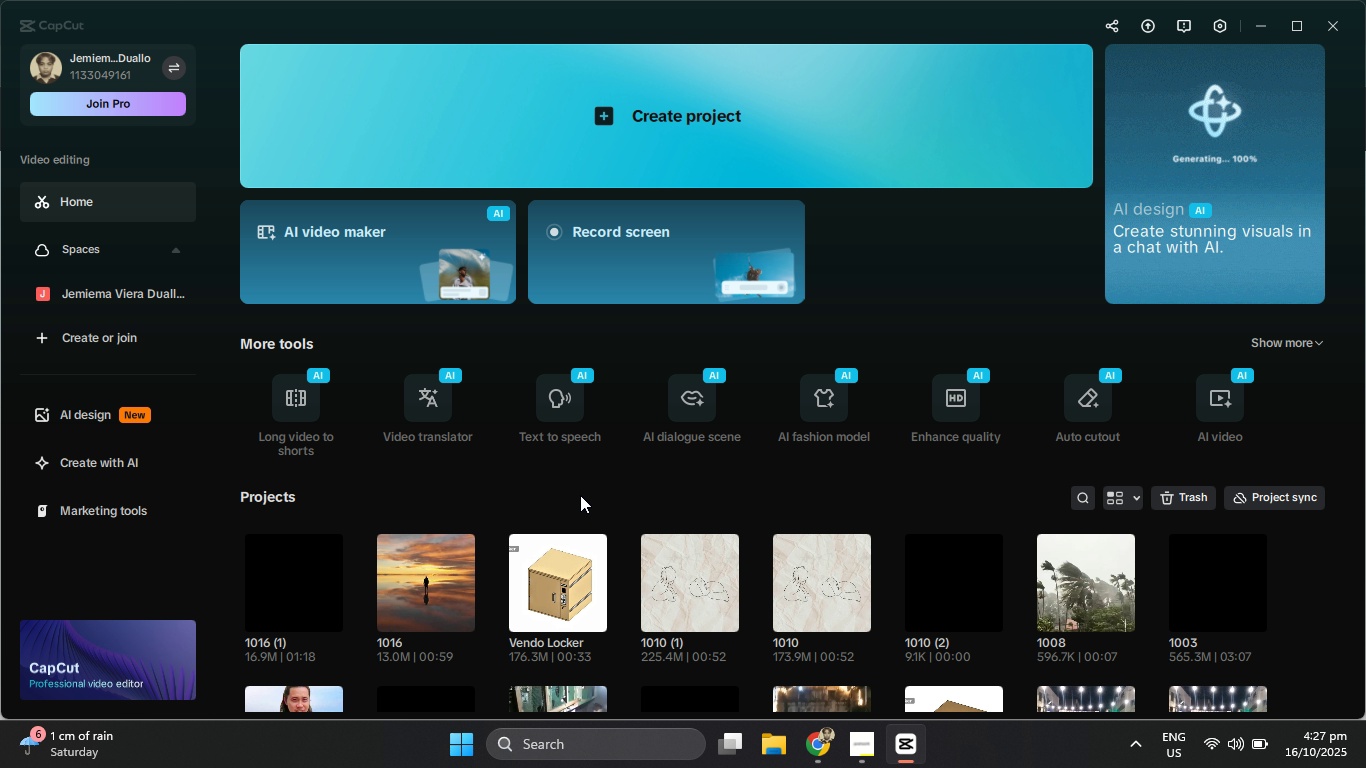 
wait(6.32)
 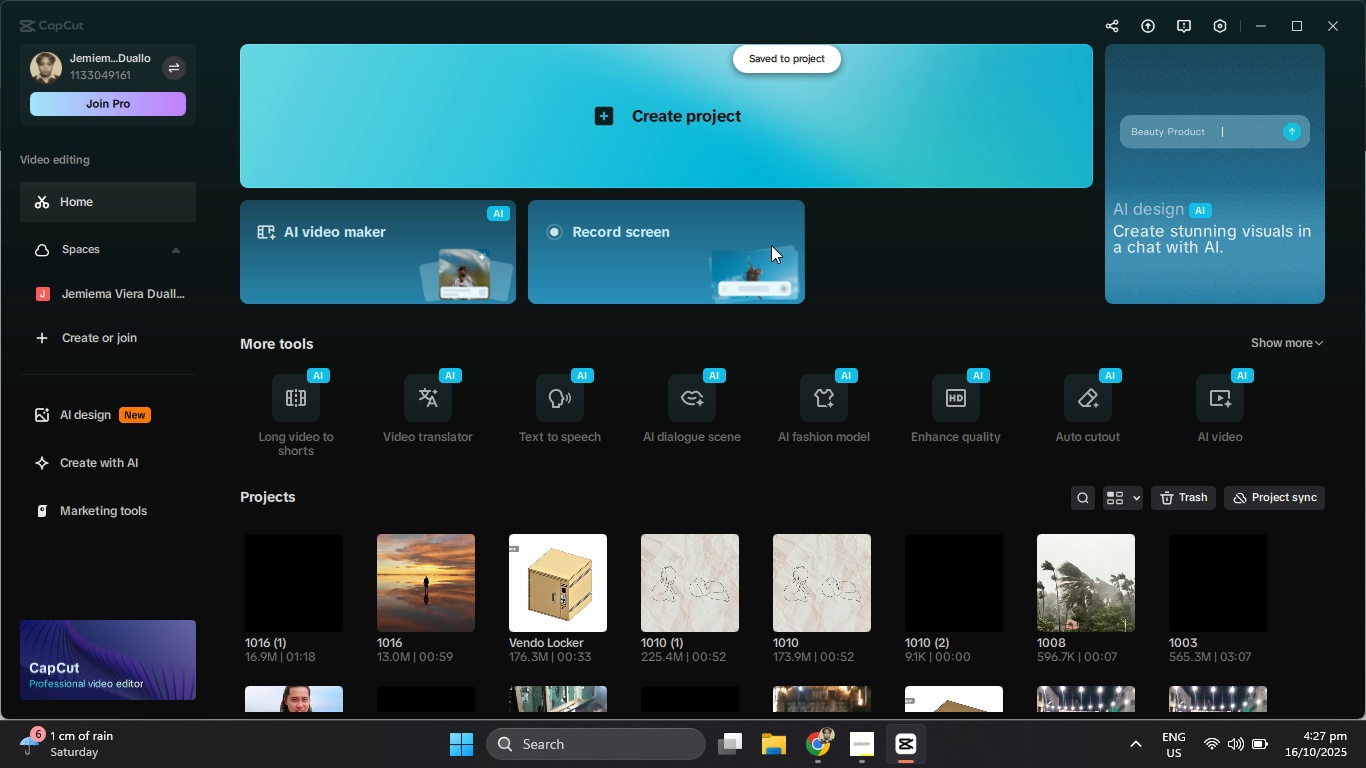 
left_click([309, 595])
 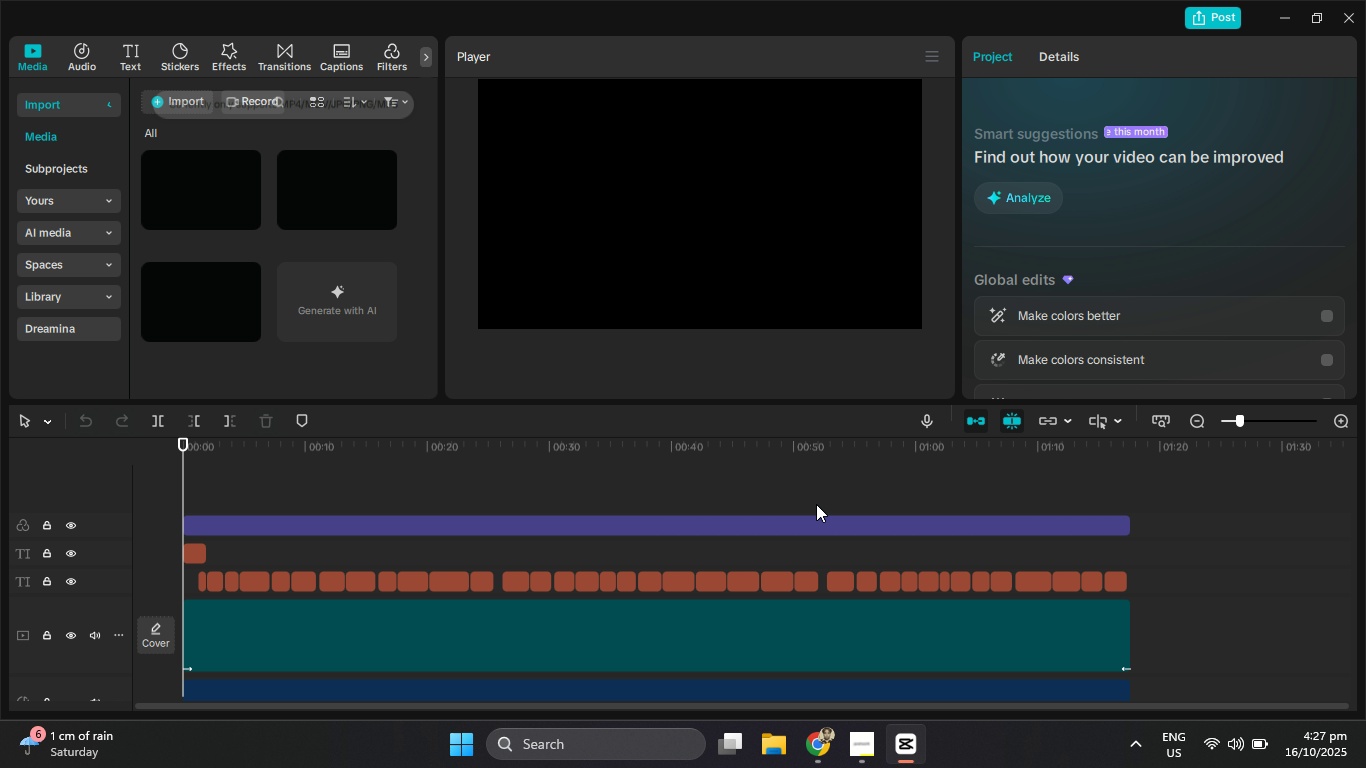 
scroll: coordinate [1134, 663], scroll_direction: down, amount: 2.0
 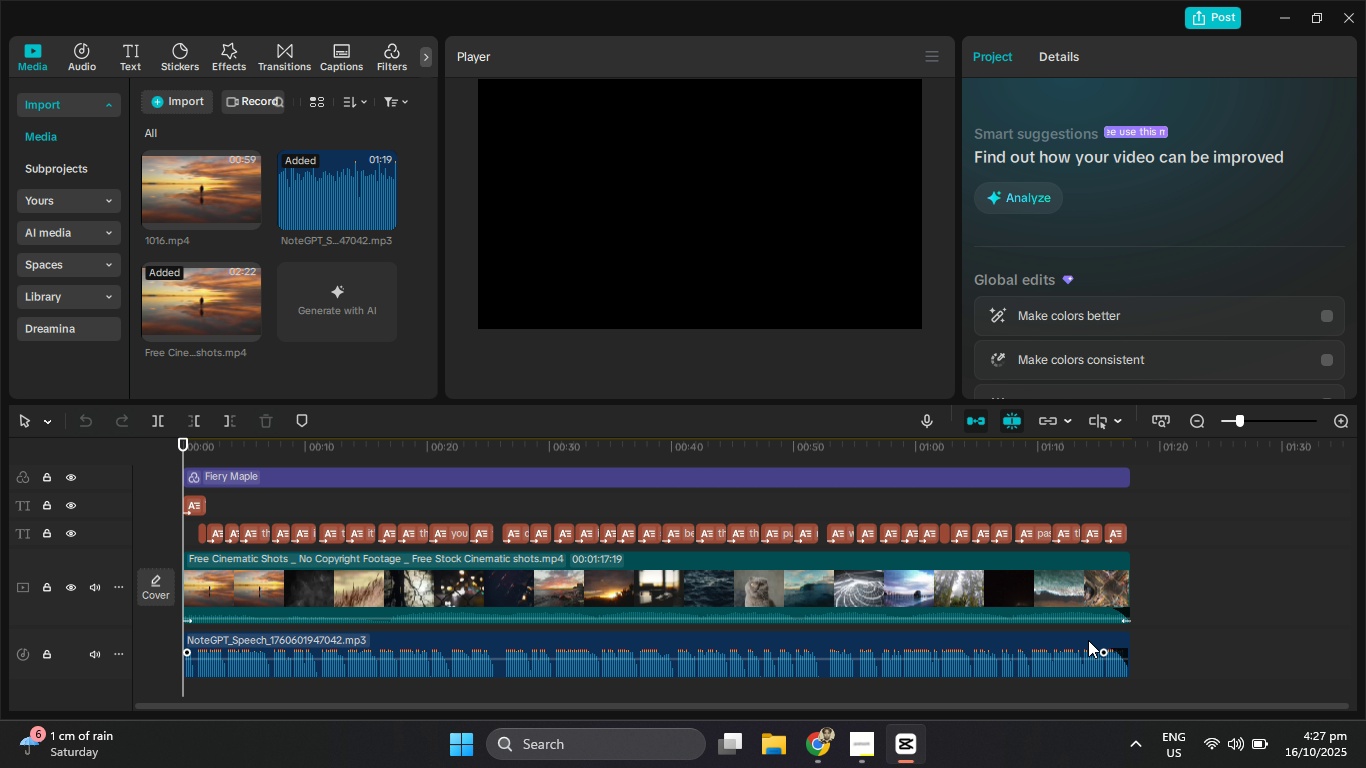 
left_click([1088, 640])
 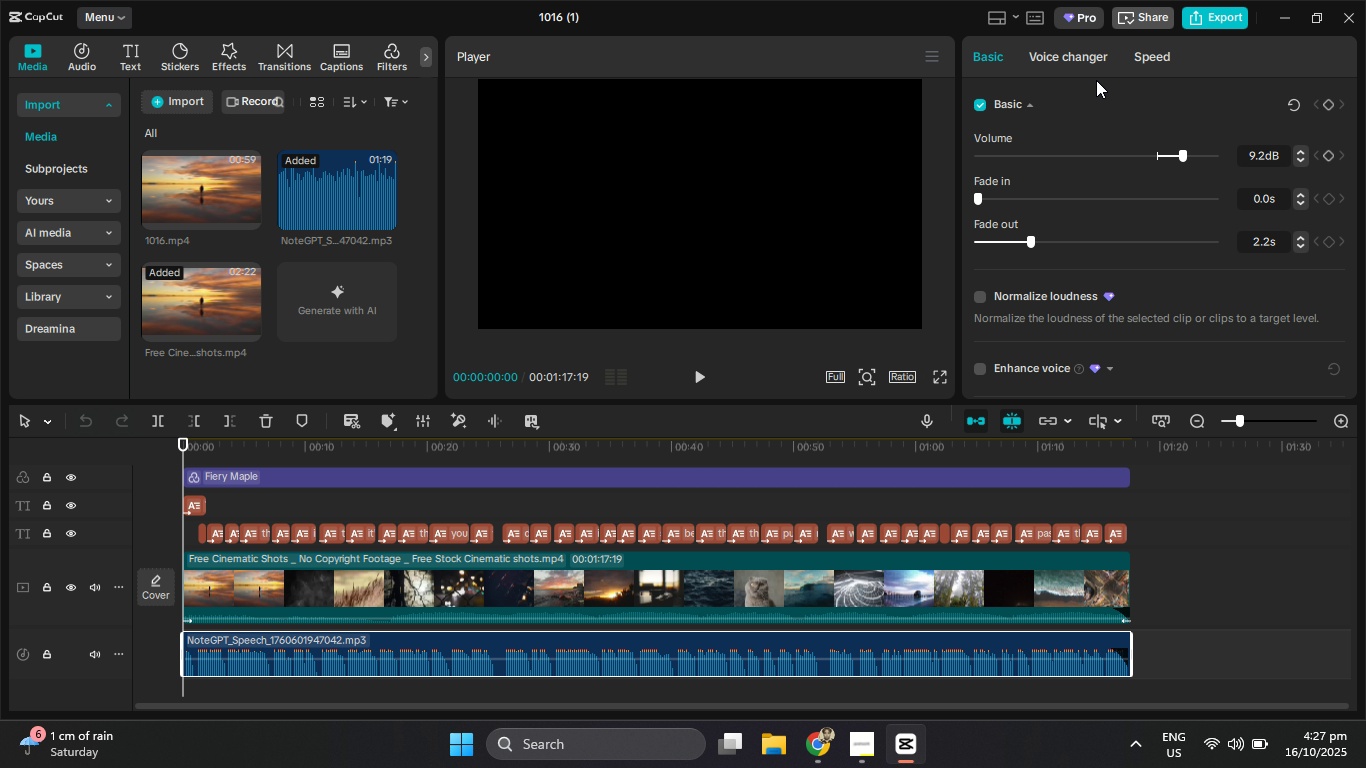 
left_click([1152, 67])
 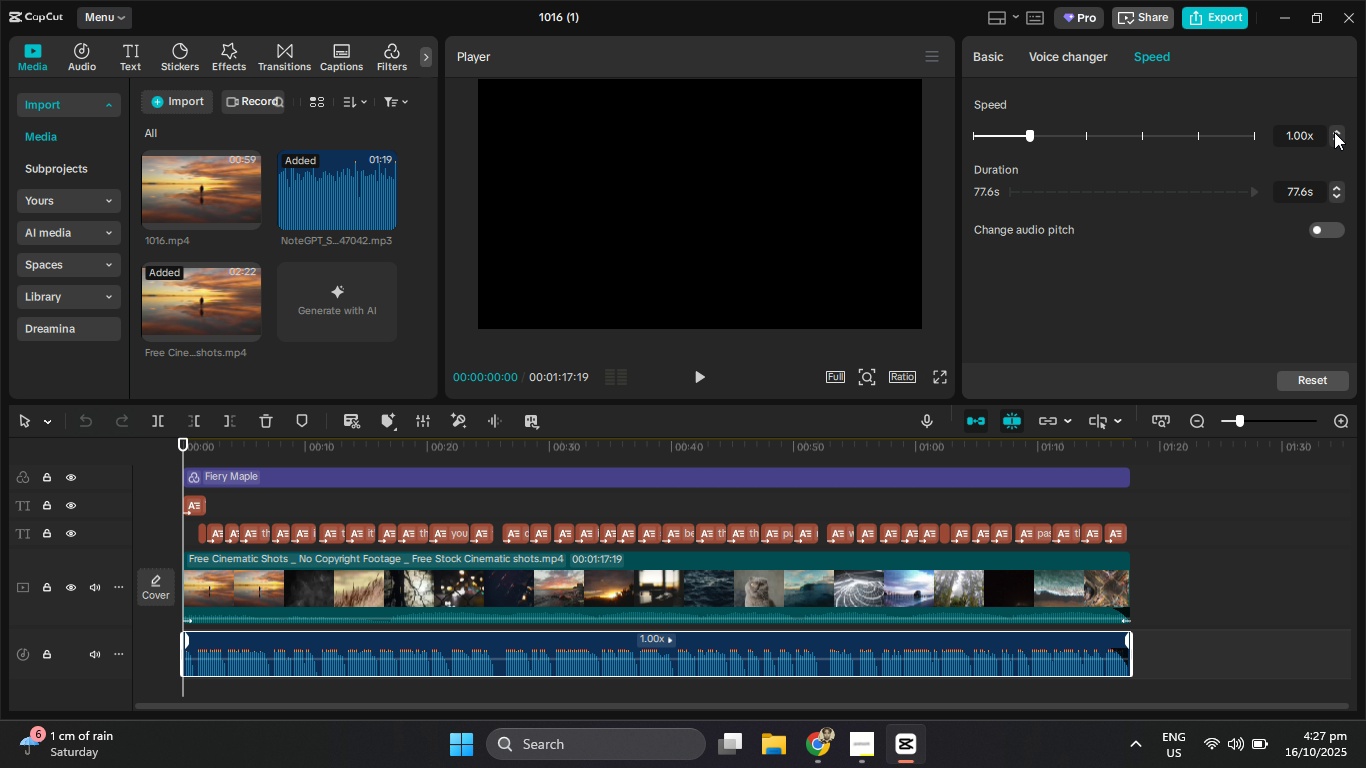 
left_click([1334, 130])
 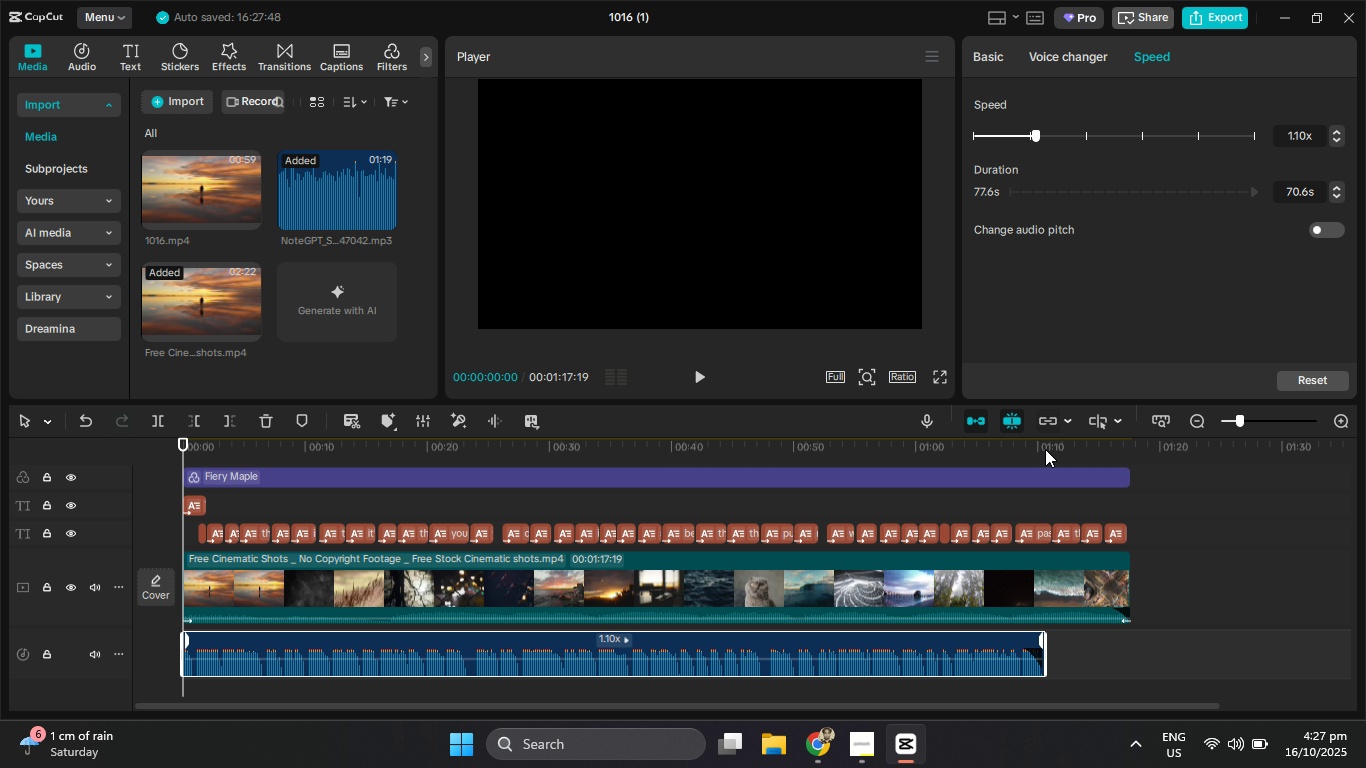 
left_click_drag(start_coordinate=[1040, 447], to_coordinate=[1049, 447])
 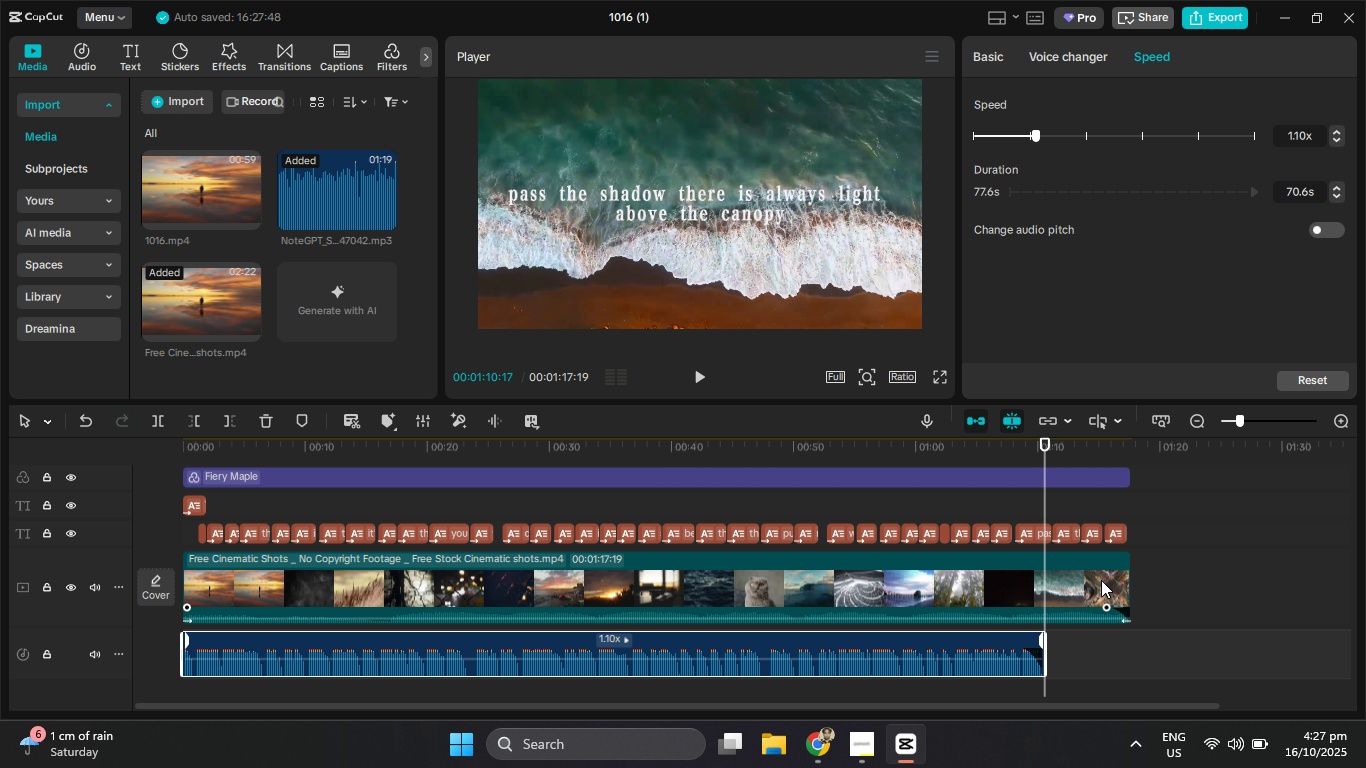 
left_click([1101, 580])
 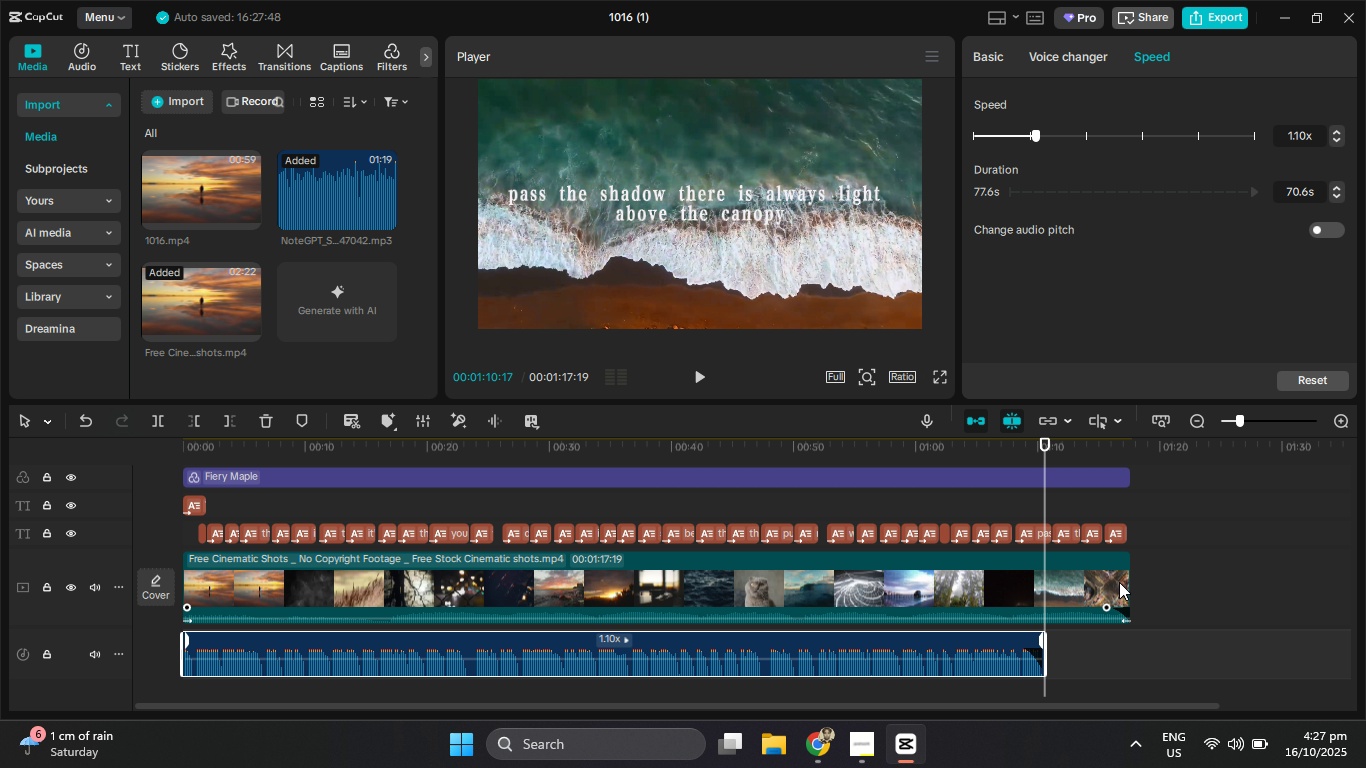 
mouse_move([1117, 548])
 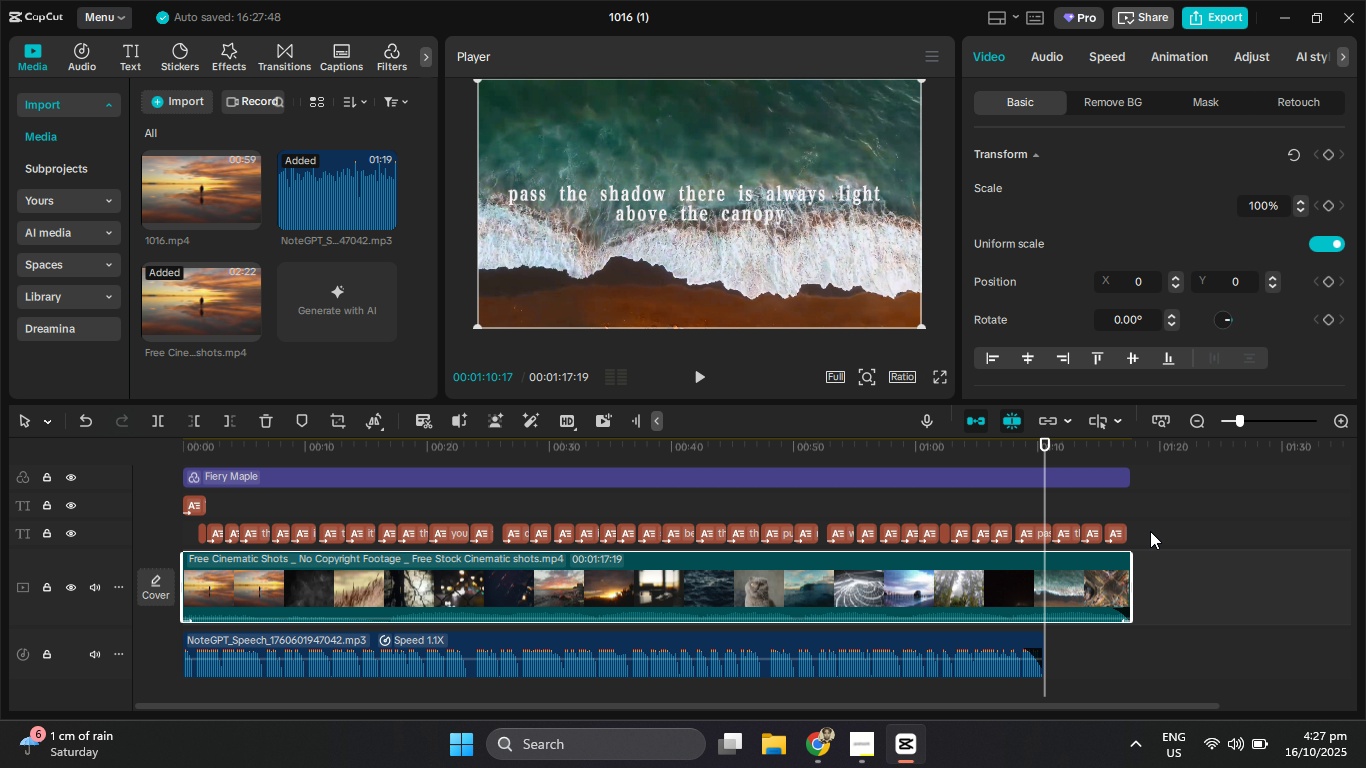 
left_click([1150, 531])
 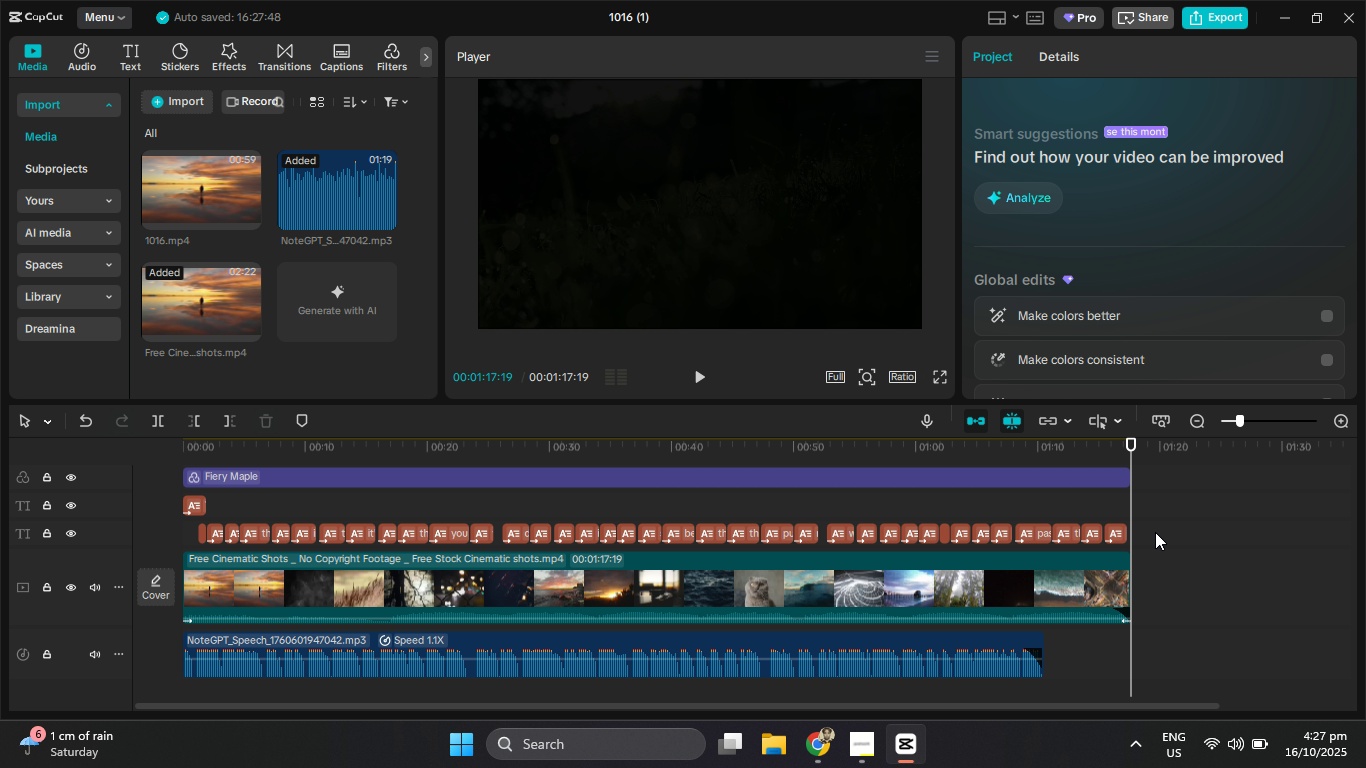 
left_click_drag(start_coordinate=[1155, 532], to_coordinate=[191, 500])
 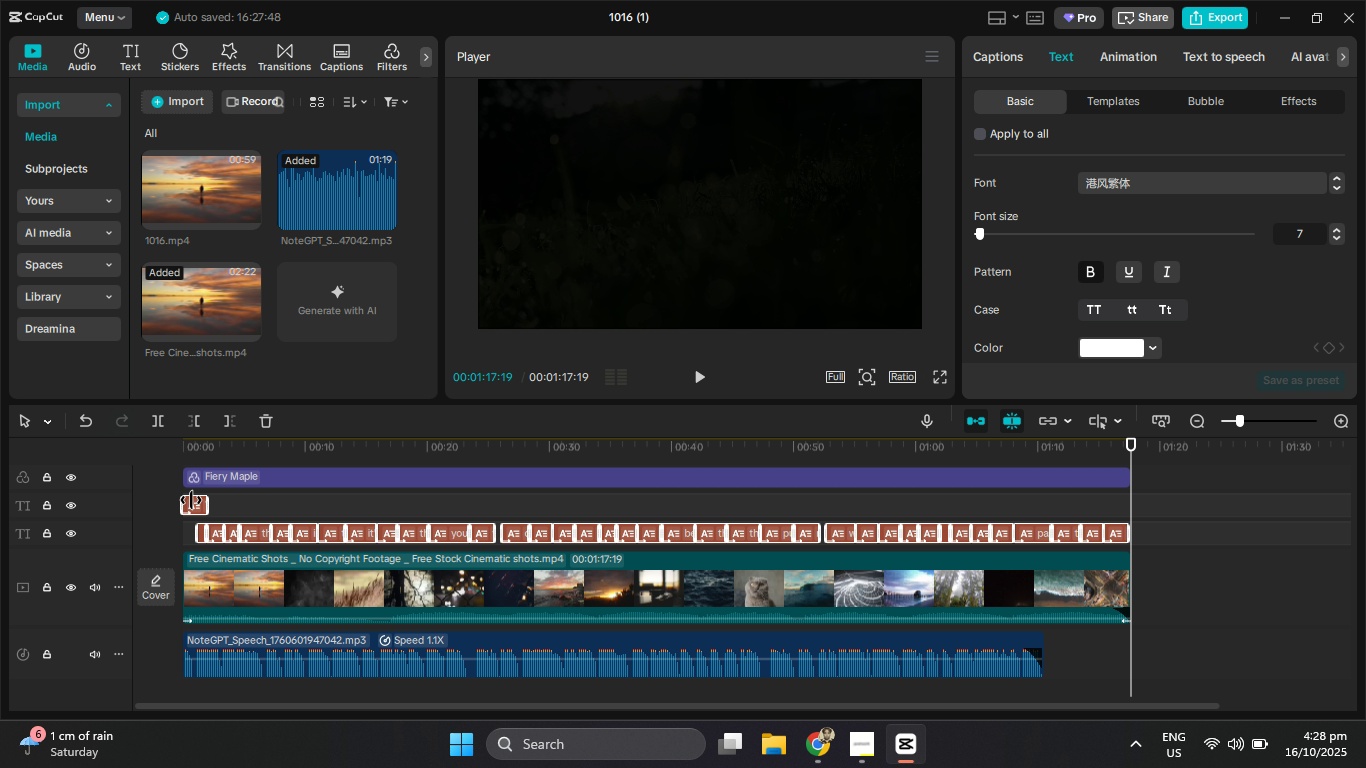 
key(Delete)
 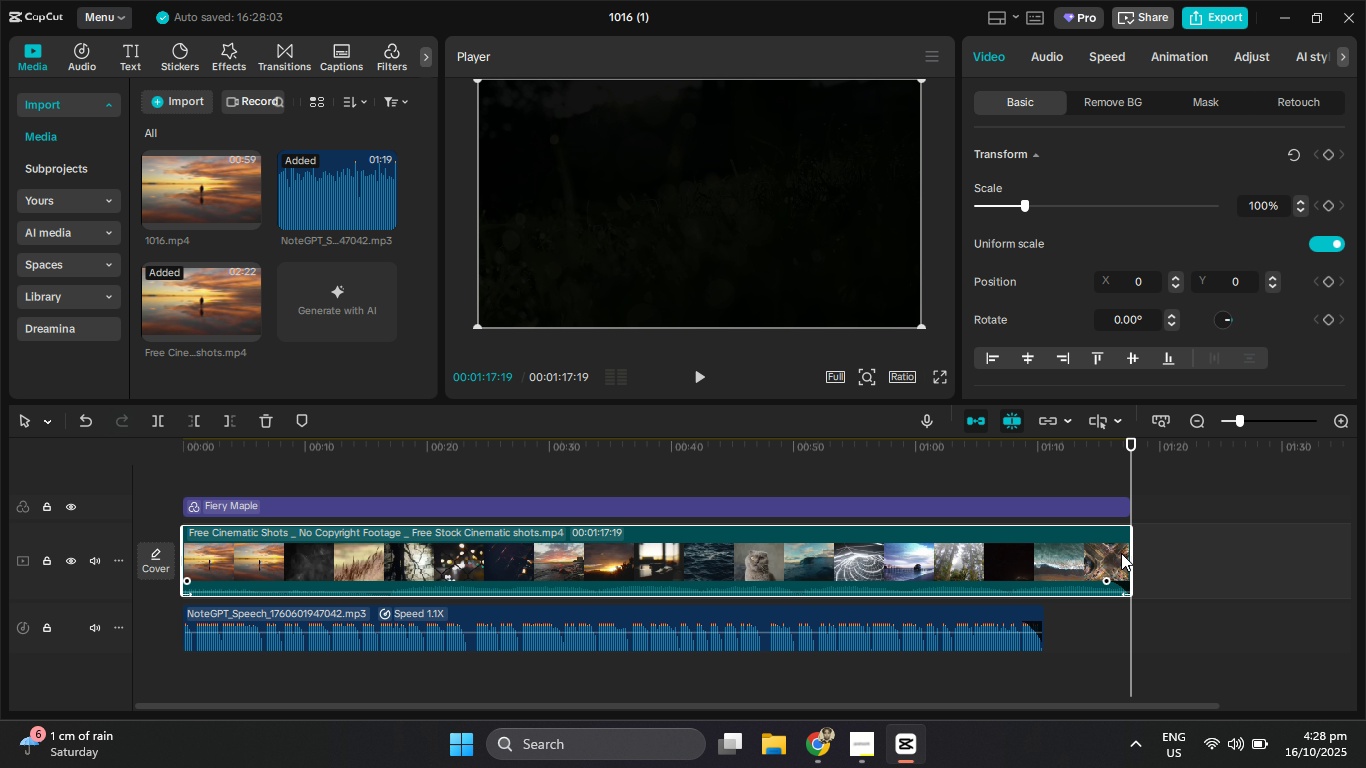 
left_click_drag(start_coordinate=[1131, 554], to_coordinate=[1040, 567])
 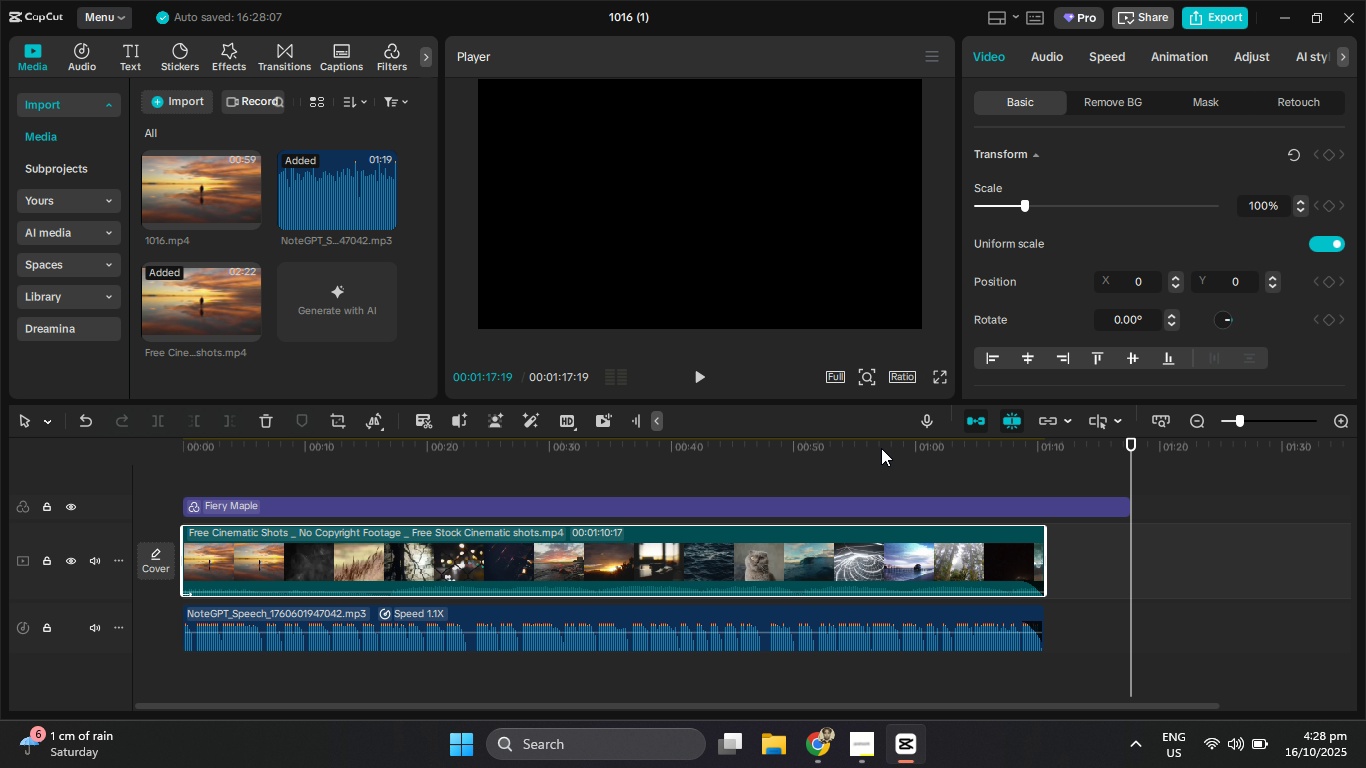 
left_click_drag(start_coordinate=[879, 446], to_coordinate=[60, 393])
 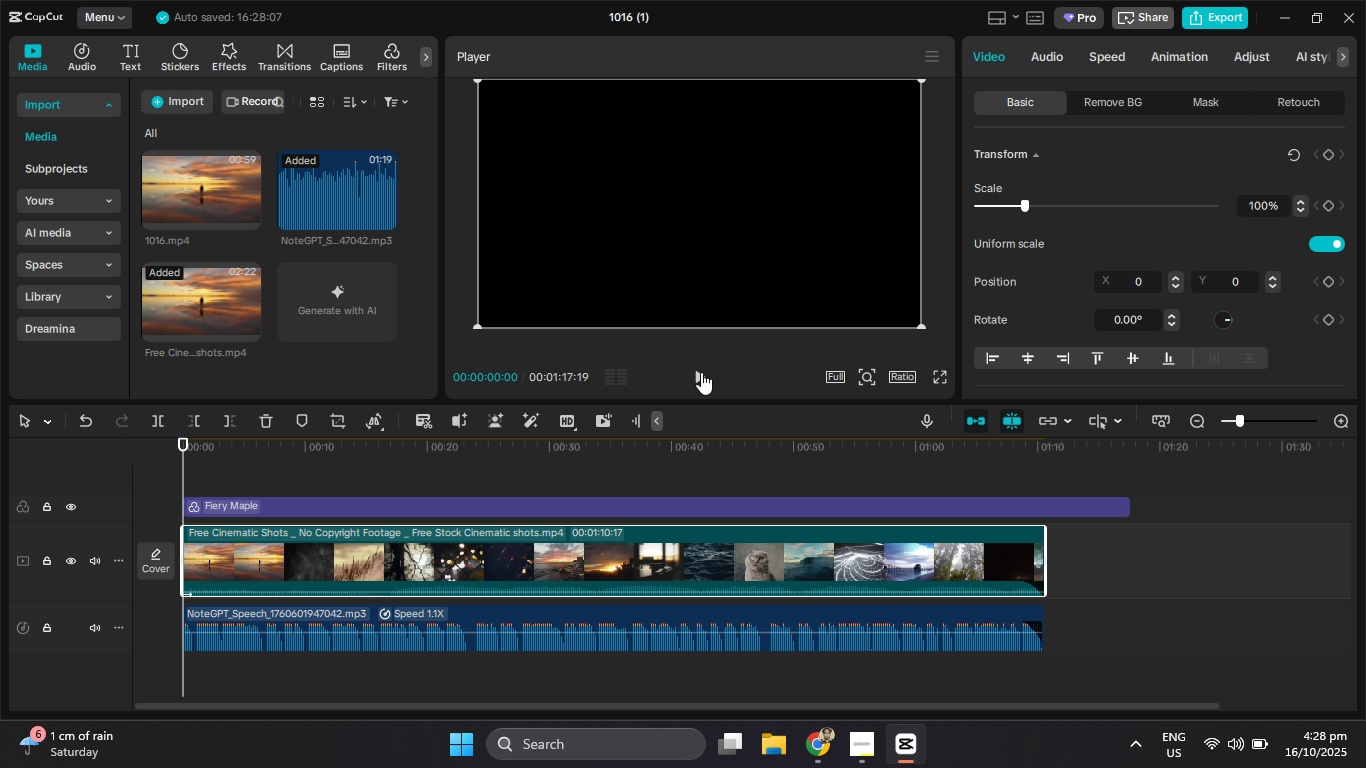 
left_click([702, 373])
 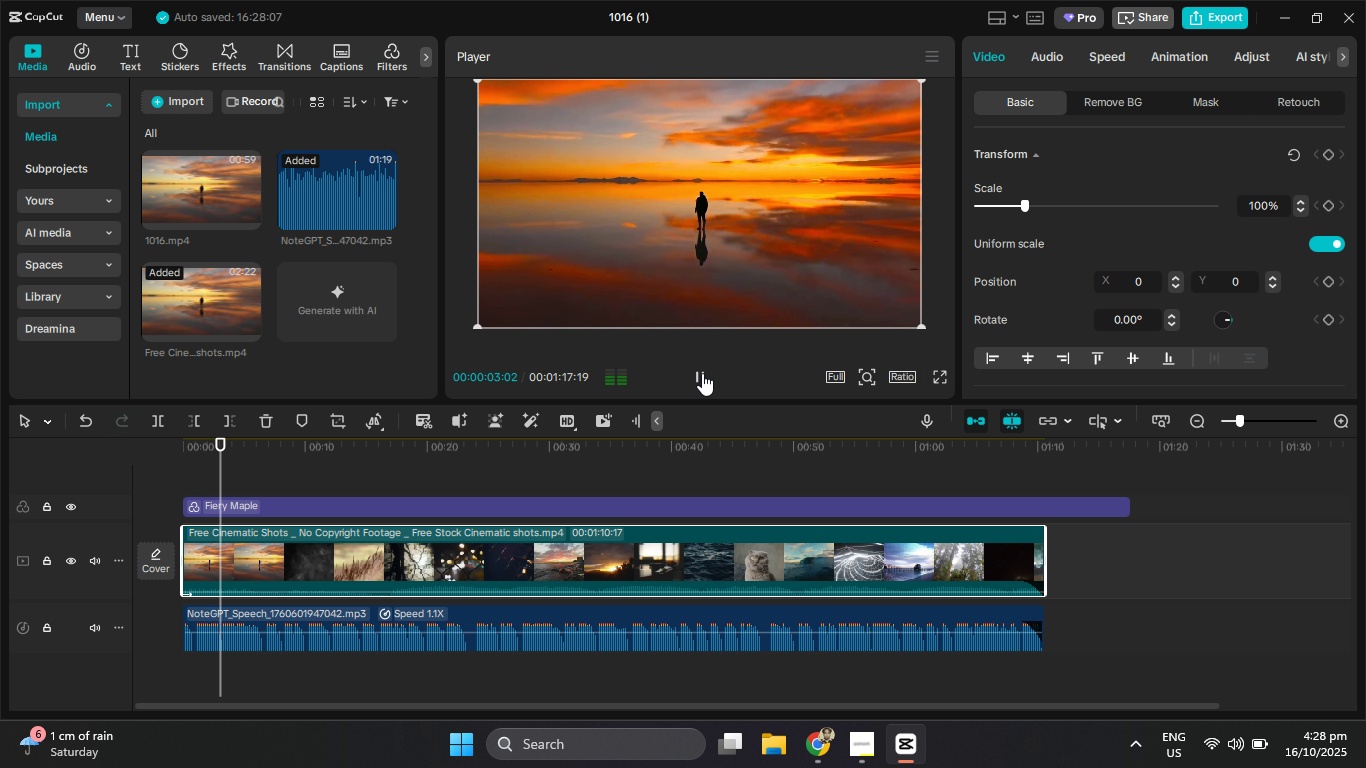 
wait(8.18)
 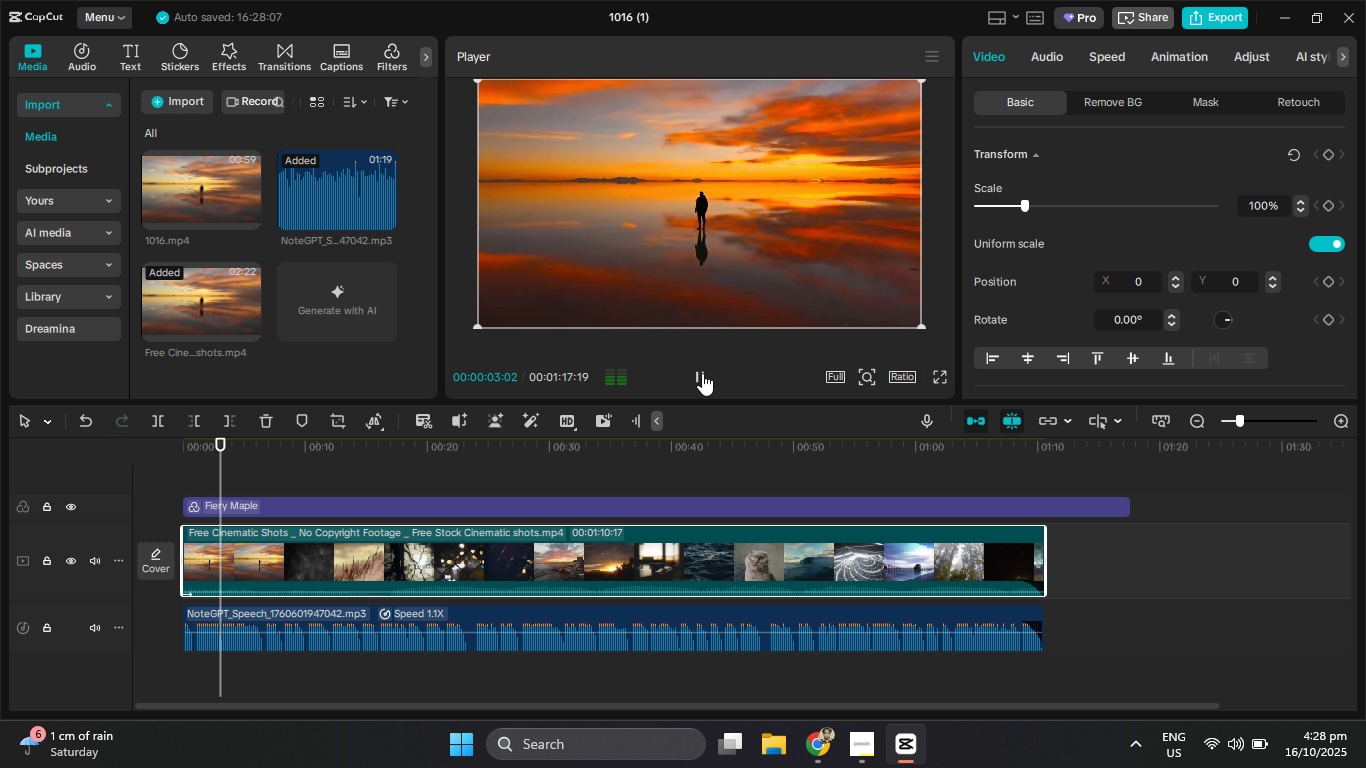 
left_click_drag(start_coordinate=[1130, 508], to_coordinate=[1037, 502])
 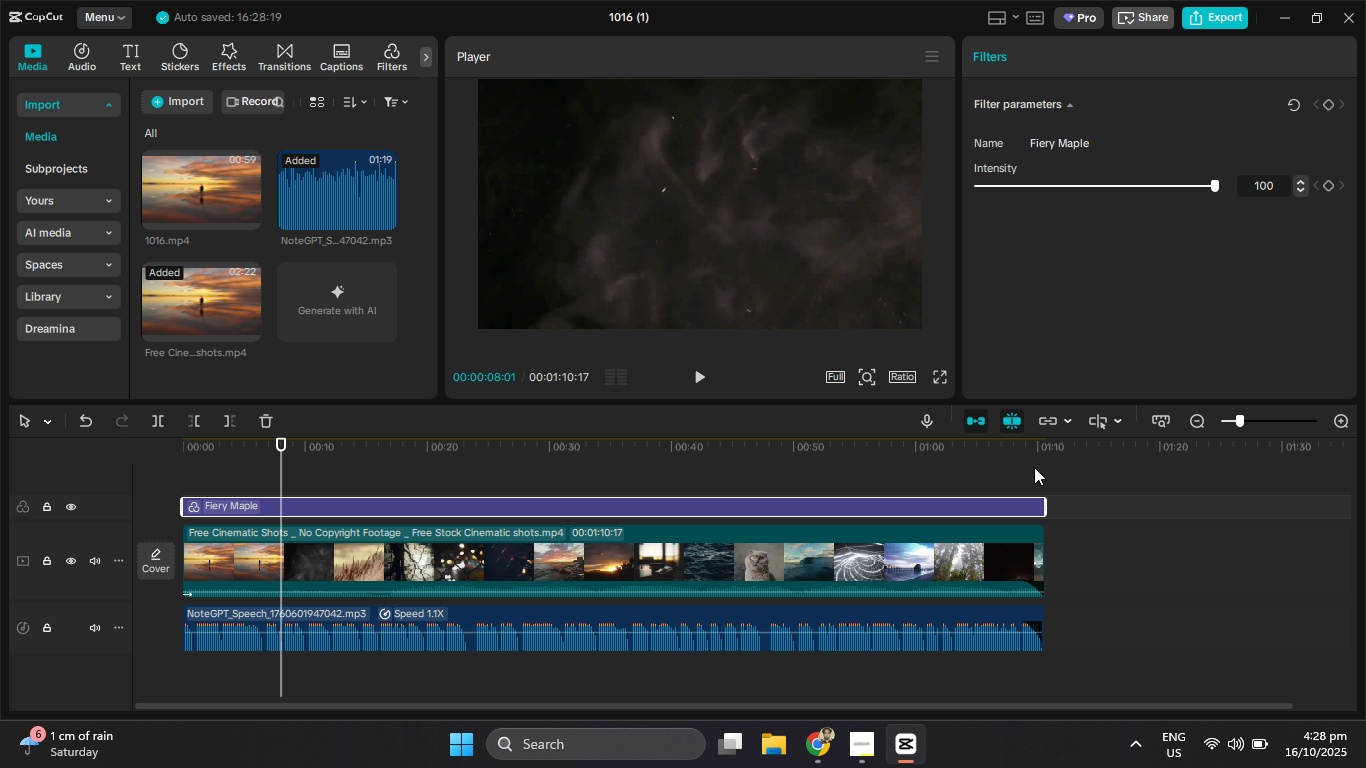 
left_click_drag(start_coordinate=[1037, 446], to_coordinate=[1046, 446])
 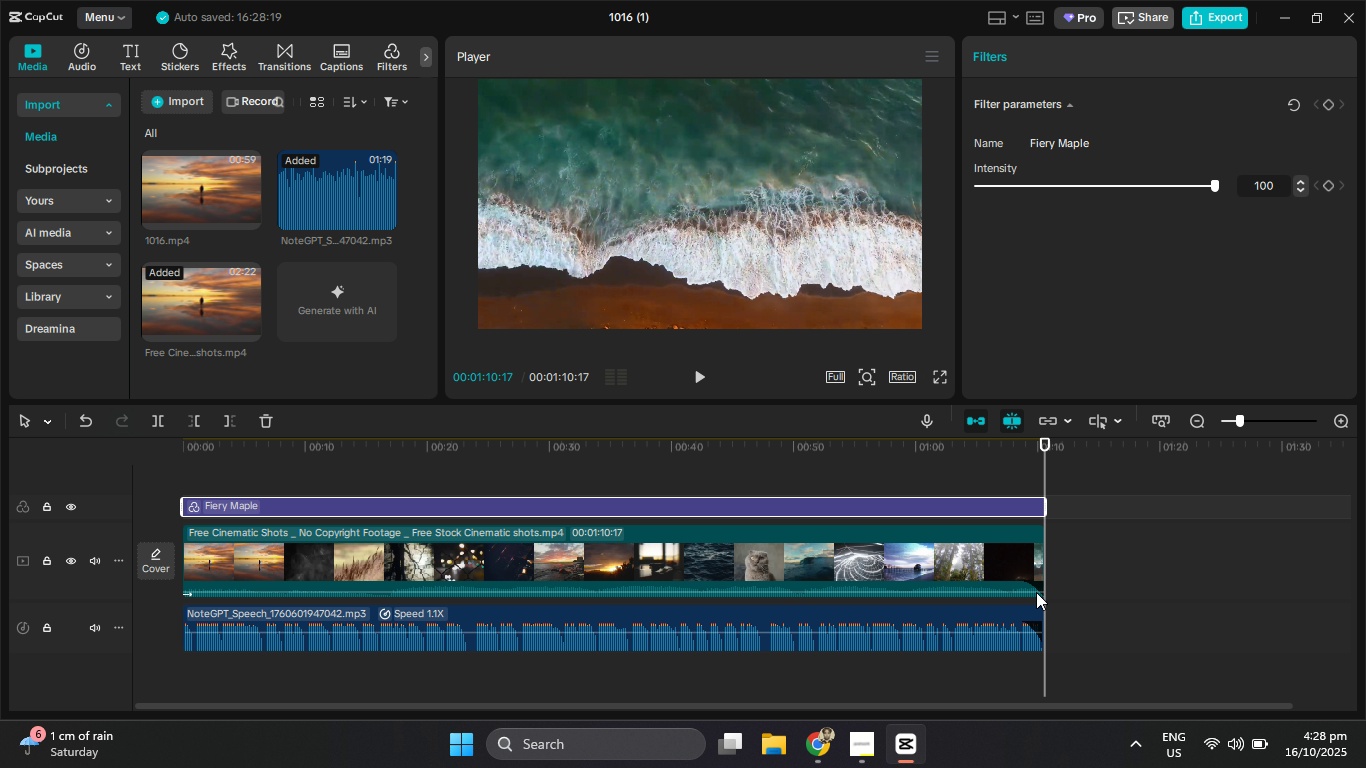 
left_click([1021, 632])
 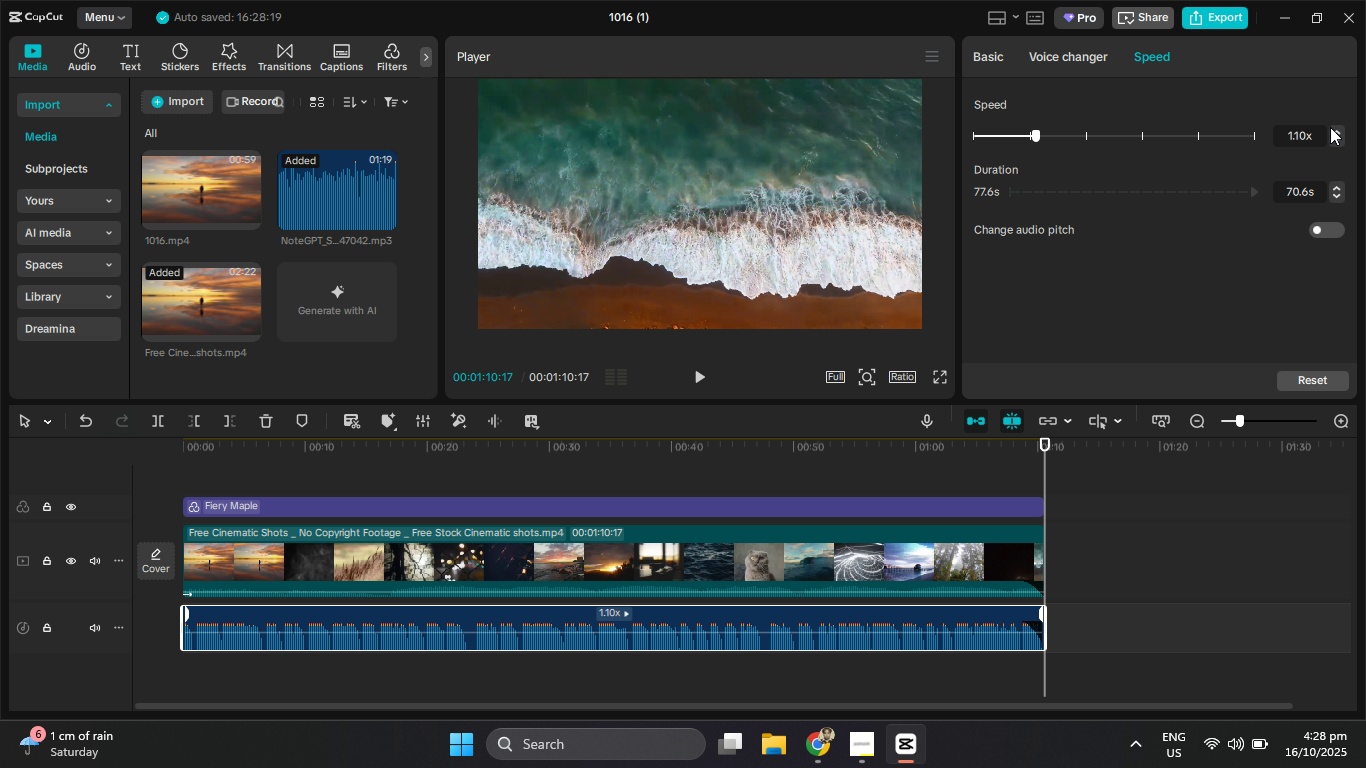 
left_click([1337, 129])
 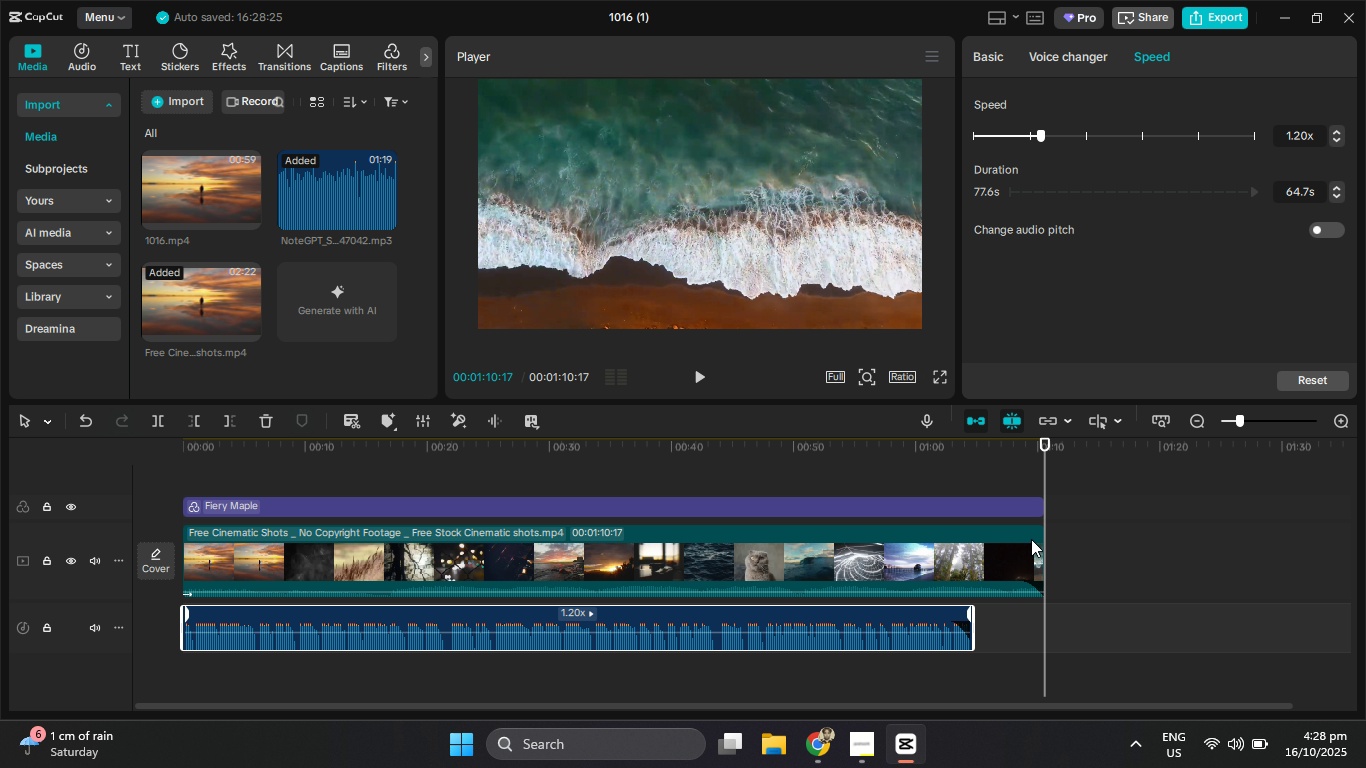 
left_click([1024, 542])
 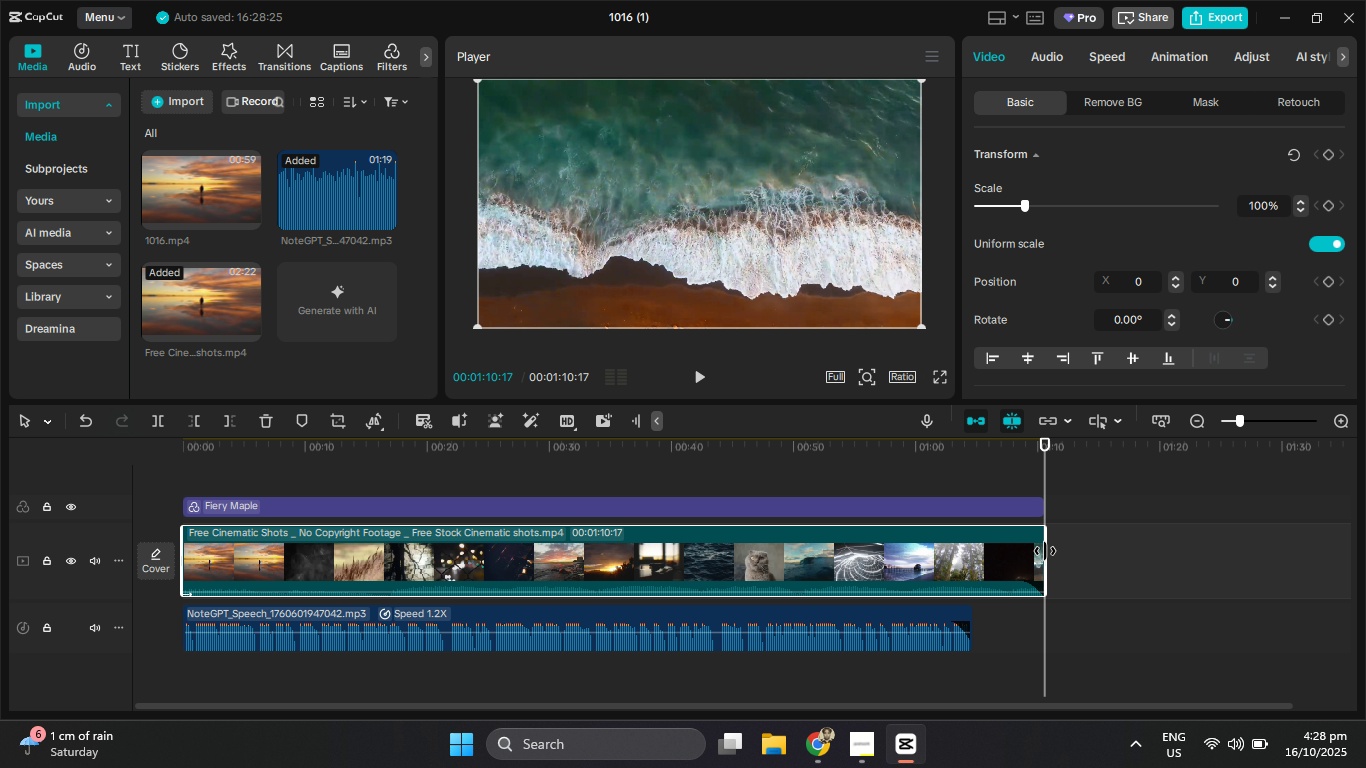 
left_click_drag(start_coordinate=[1045, 551], to_coordinate=[962, 565])
 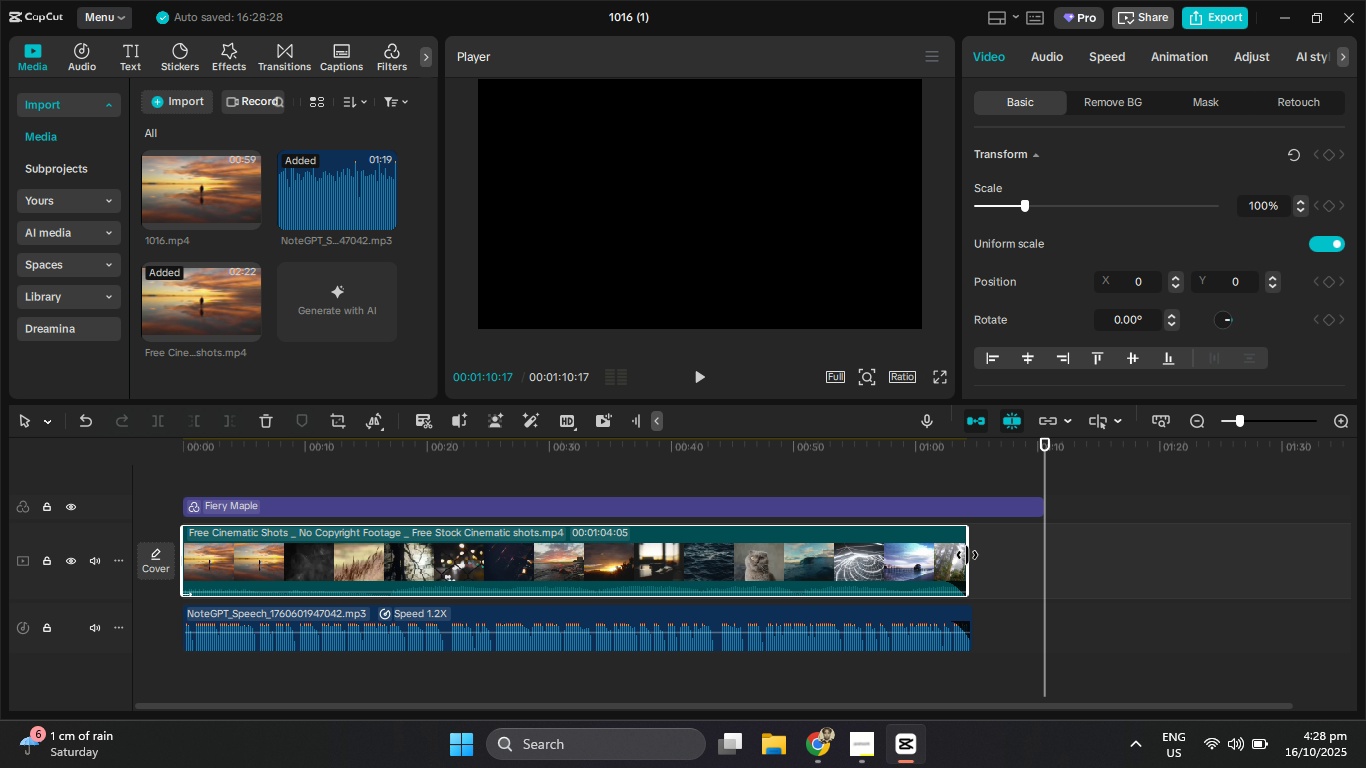 
left_click_drag(start_coordinate=[967, 555], to_coordinate=[974, 557])
 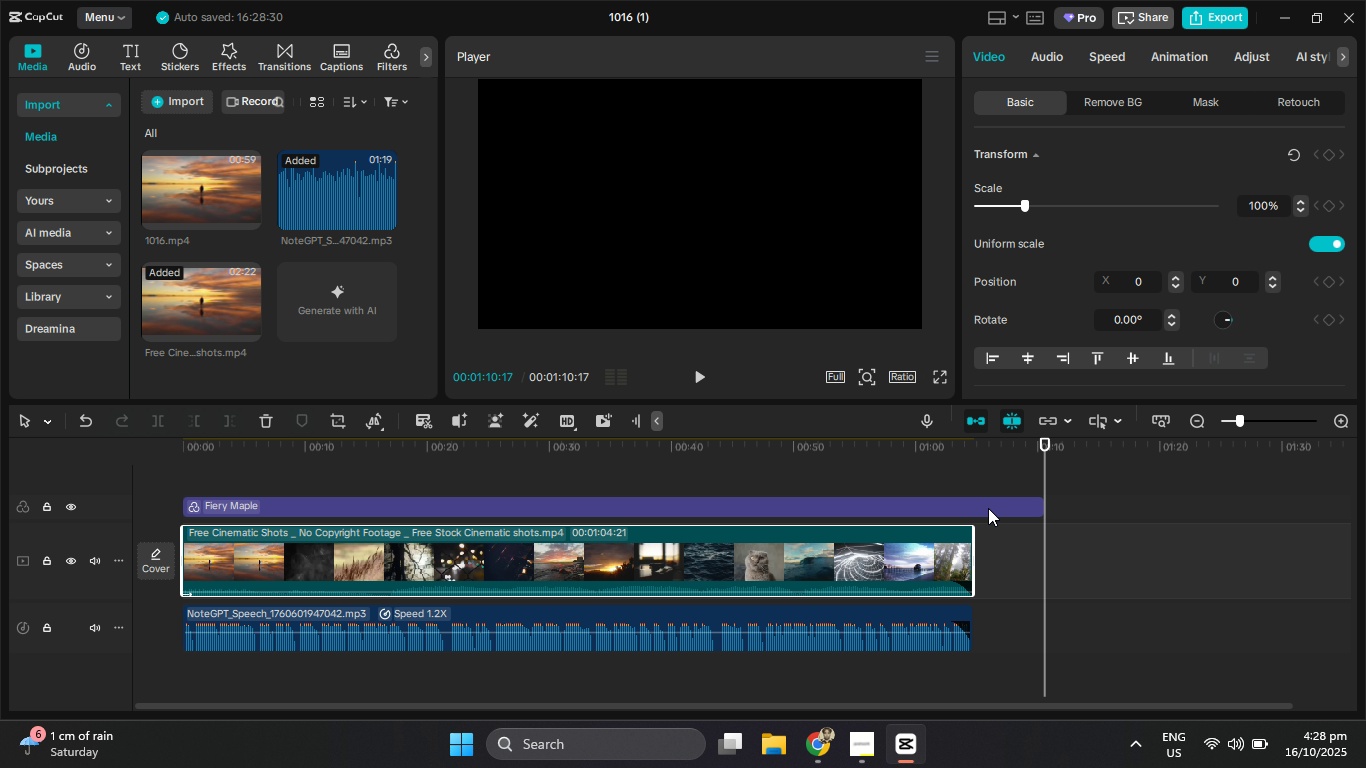 
left_click([988, 509])
 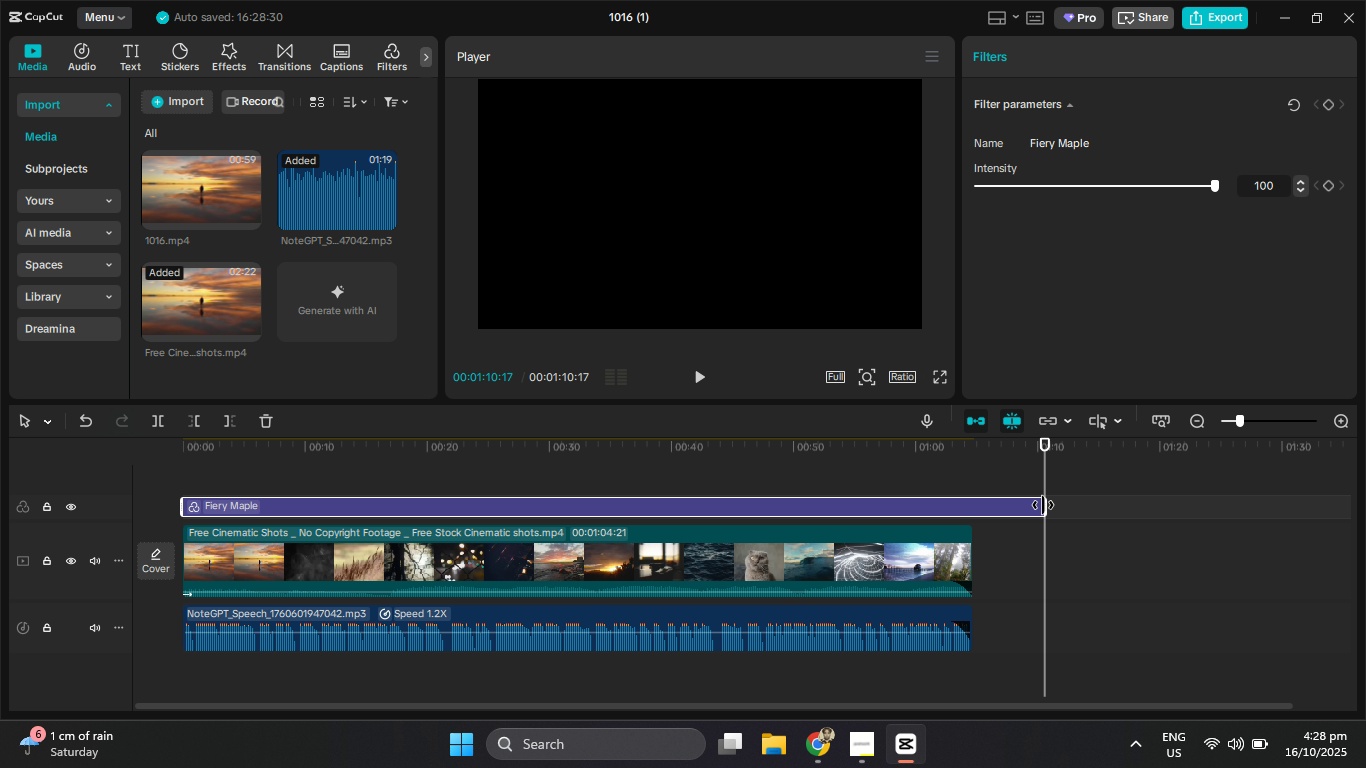 
left_click_drag(start_coordinate=[1043, 506], to_coordinate=[969, 510])
 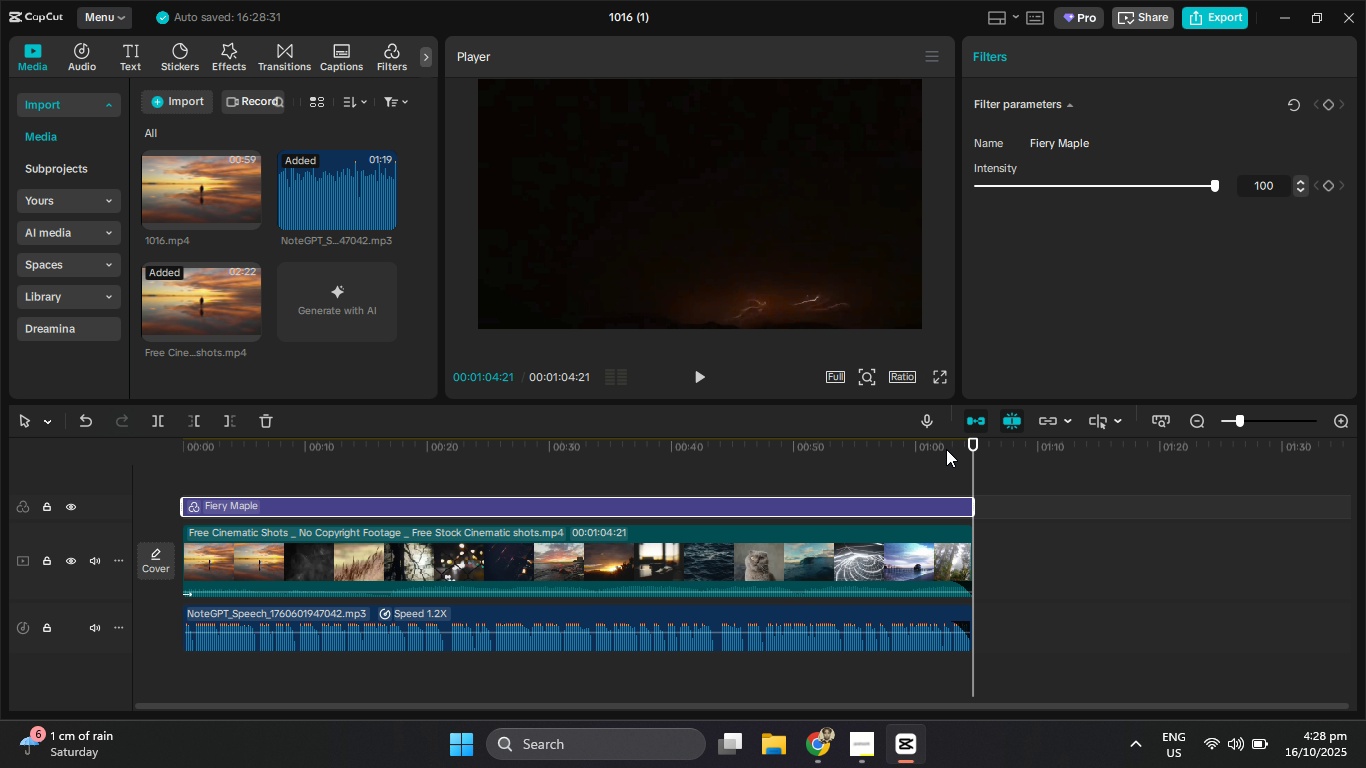 
left_click_drag(start_coordinate=[946, 449], to_coordinate=[998, 451])
 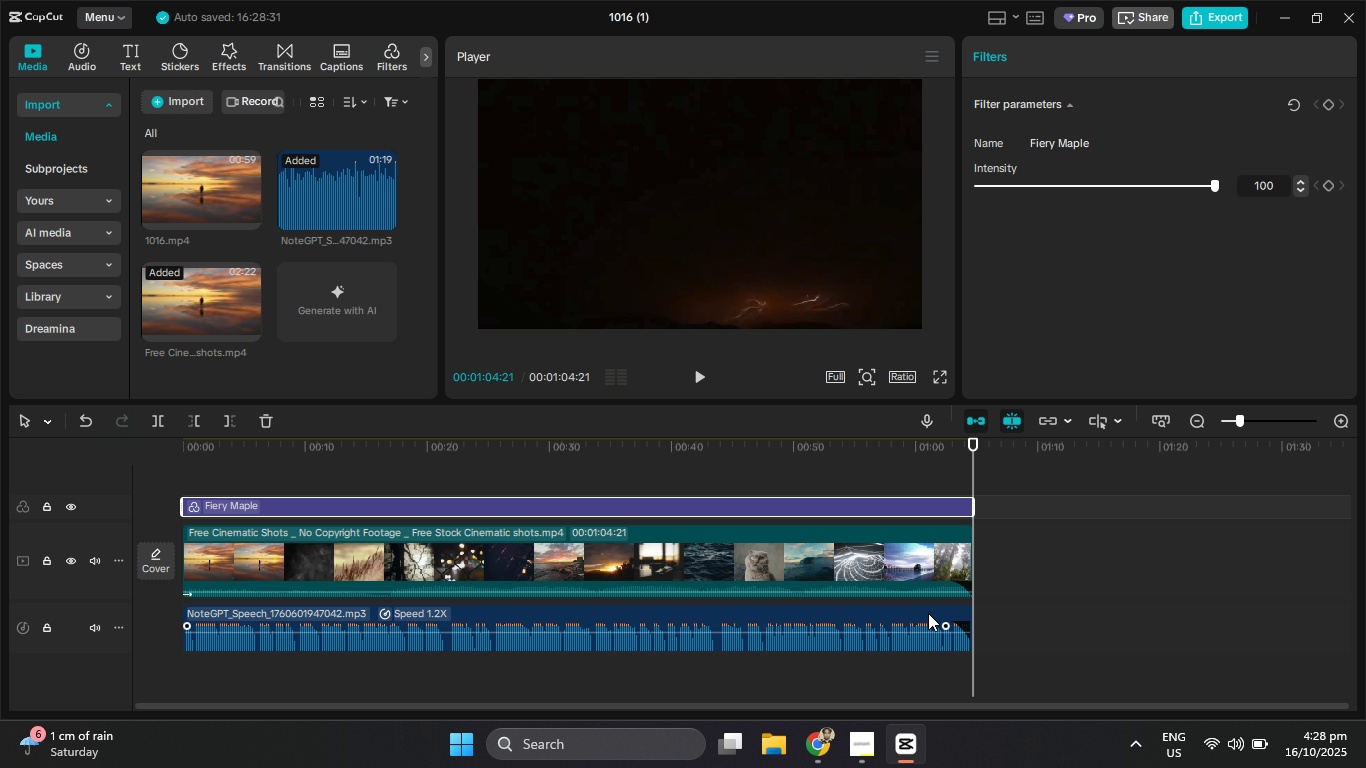 
left_click([928, 613])
 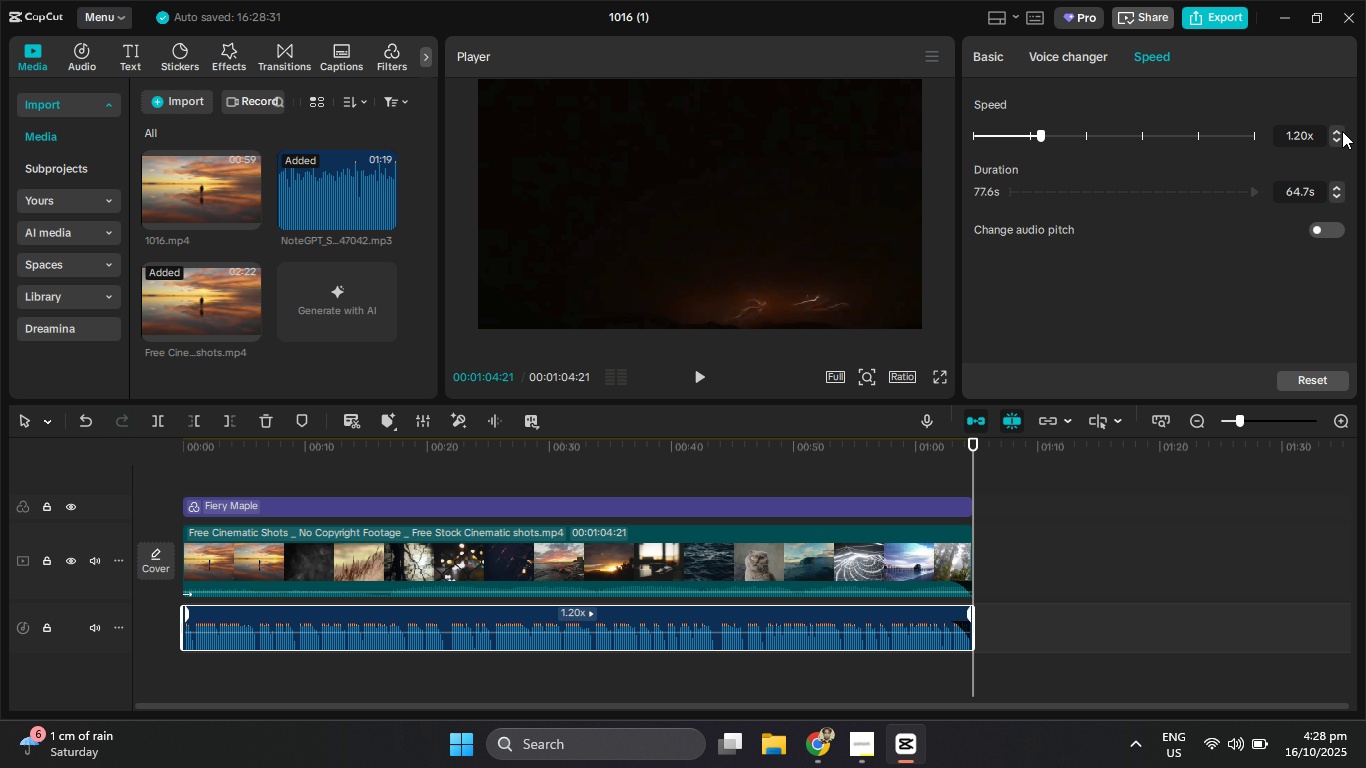 
left_click([1338, 131])
 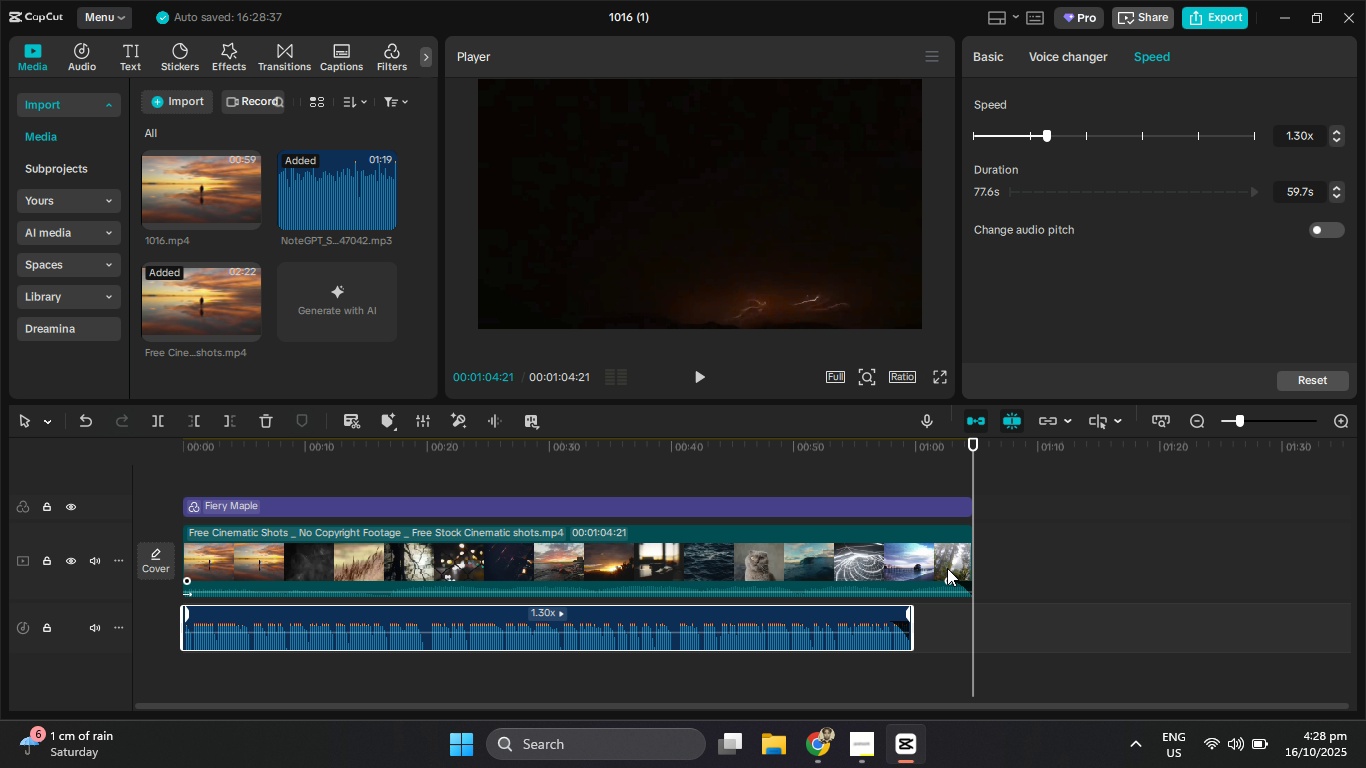 
left_click([944, 561])
 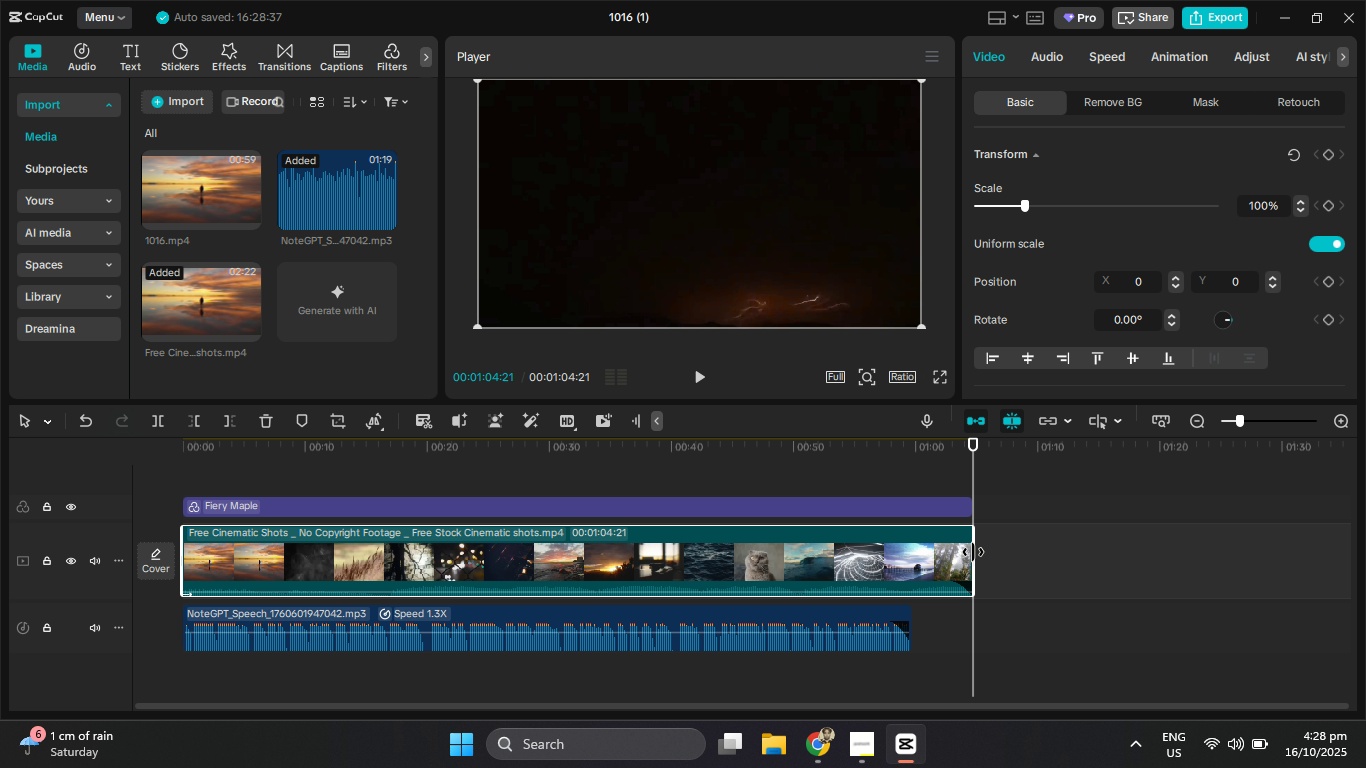 
left_click_drag(start_coordinate=[973, 552], to_coordinate=[906, 555])
 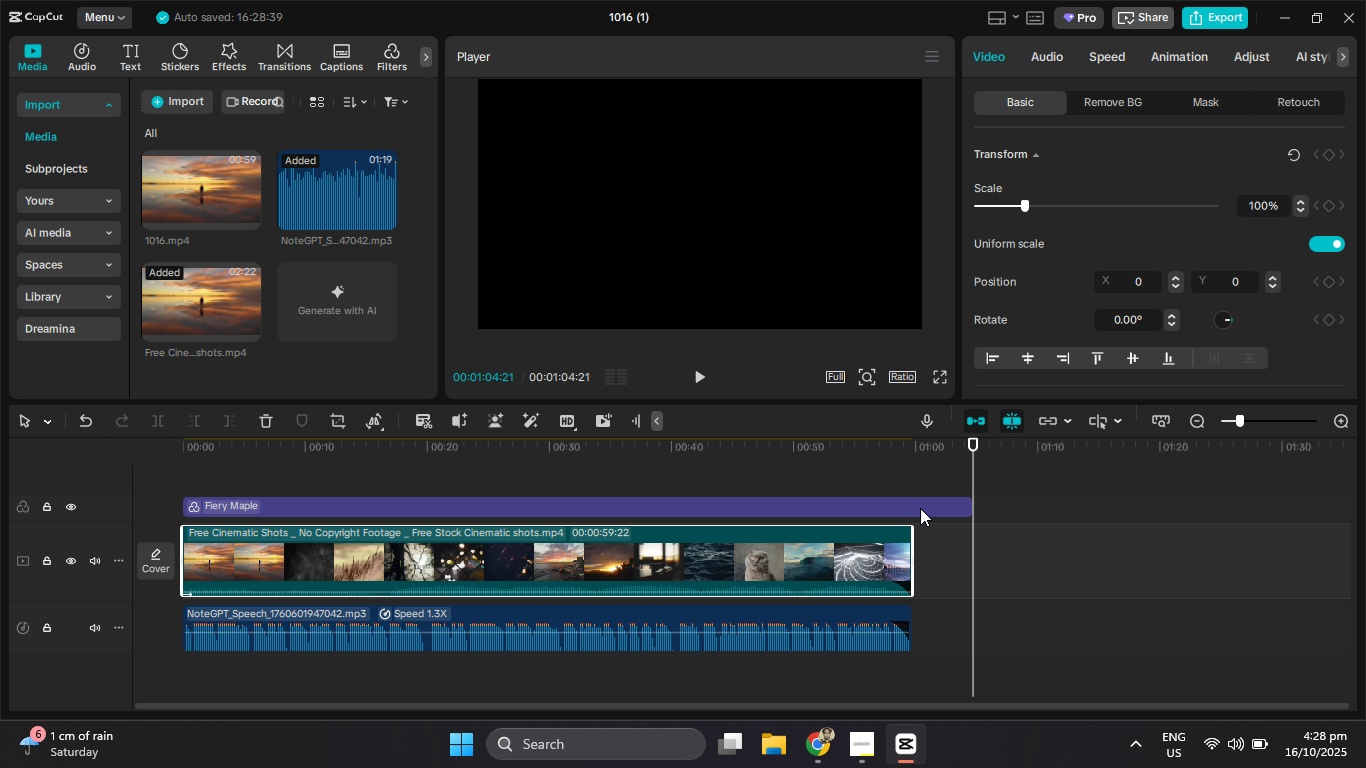 
left_click([920, 508])
 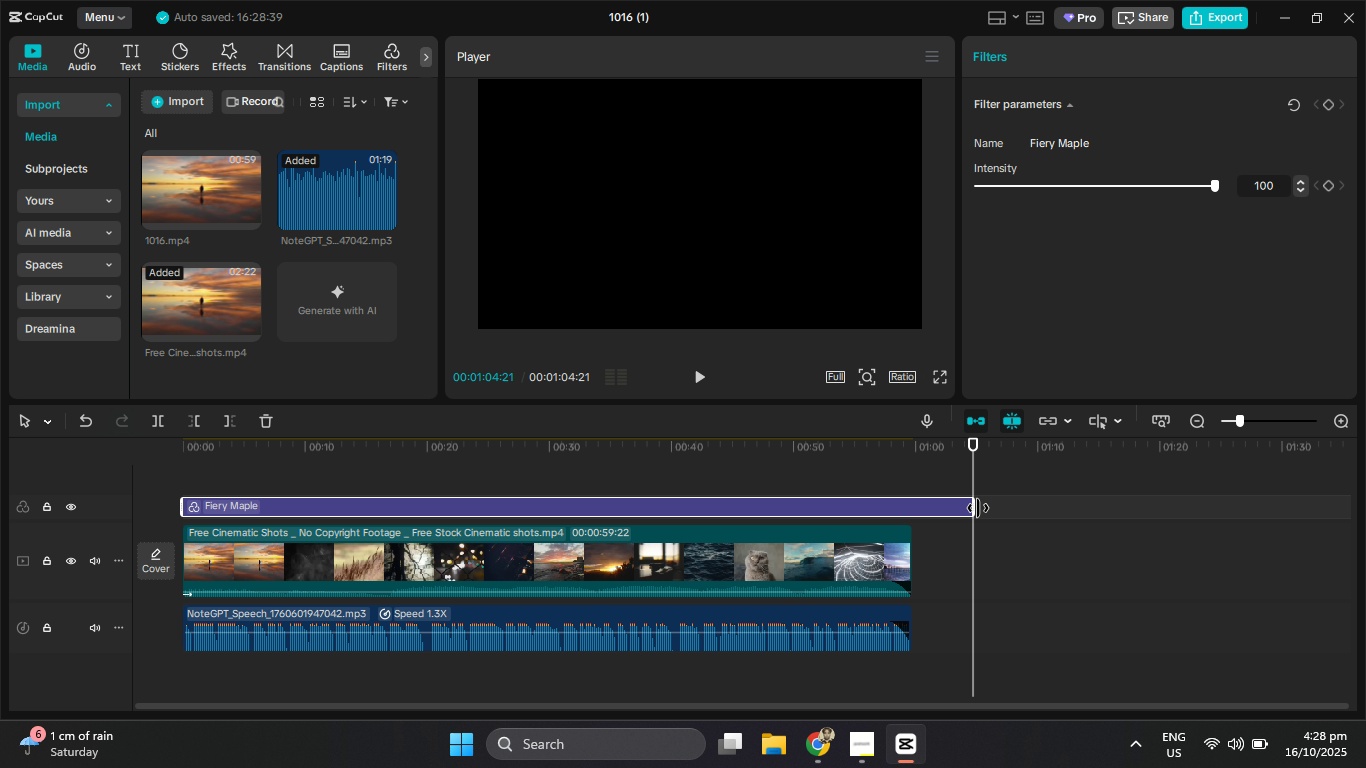 
left_click_drag(start_coordinate=[978, 508], to_coordinate=[913, 505])
 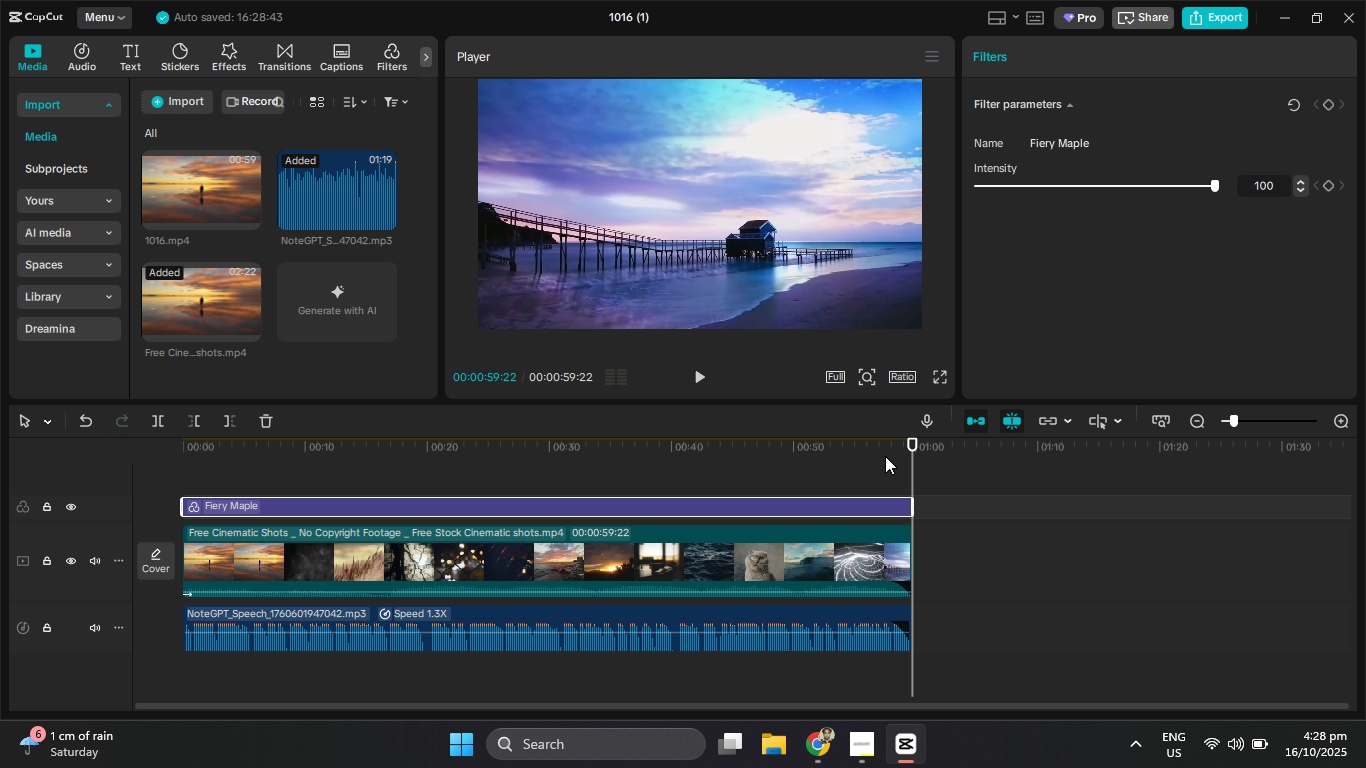 
left_click_drag(start_coordinate=[885, 456], to_coordinate=[871, 450])
 